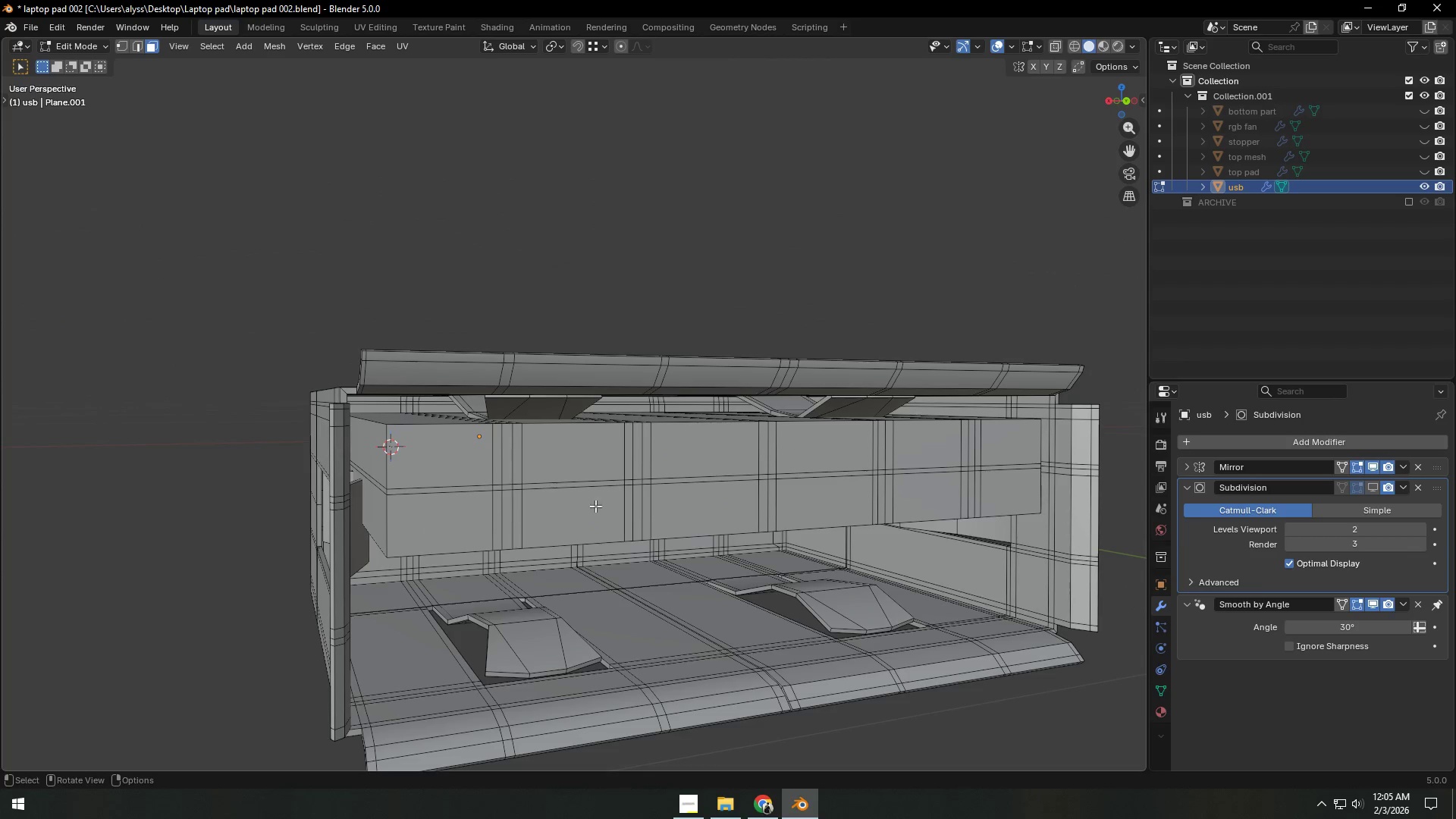 
hold_key(key=AltLeft, duration=0.34)
 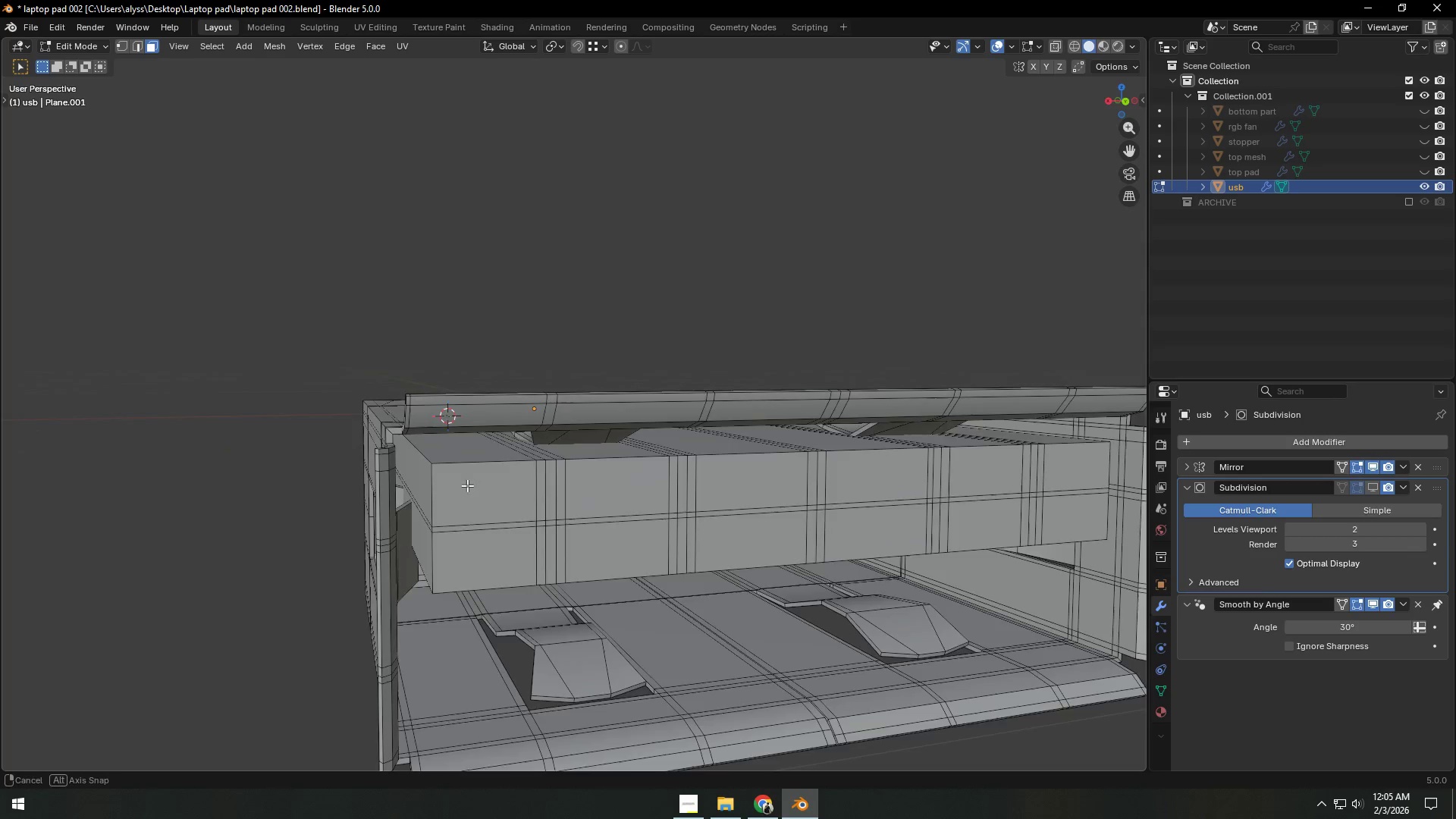 
scroll: coordinate [468, 488], scroll_direction: up, amount: 1.0
 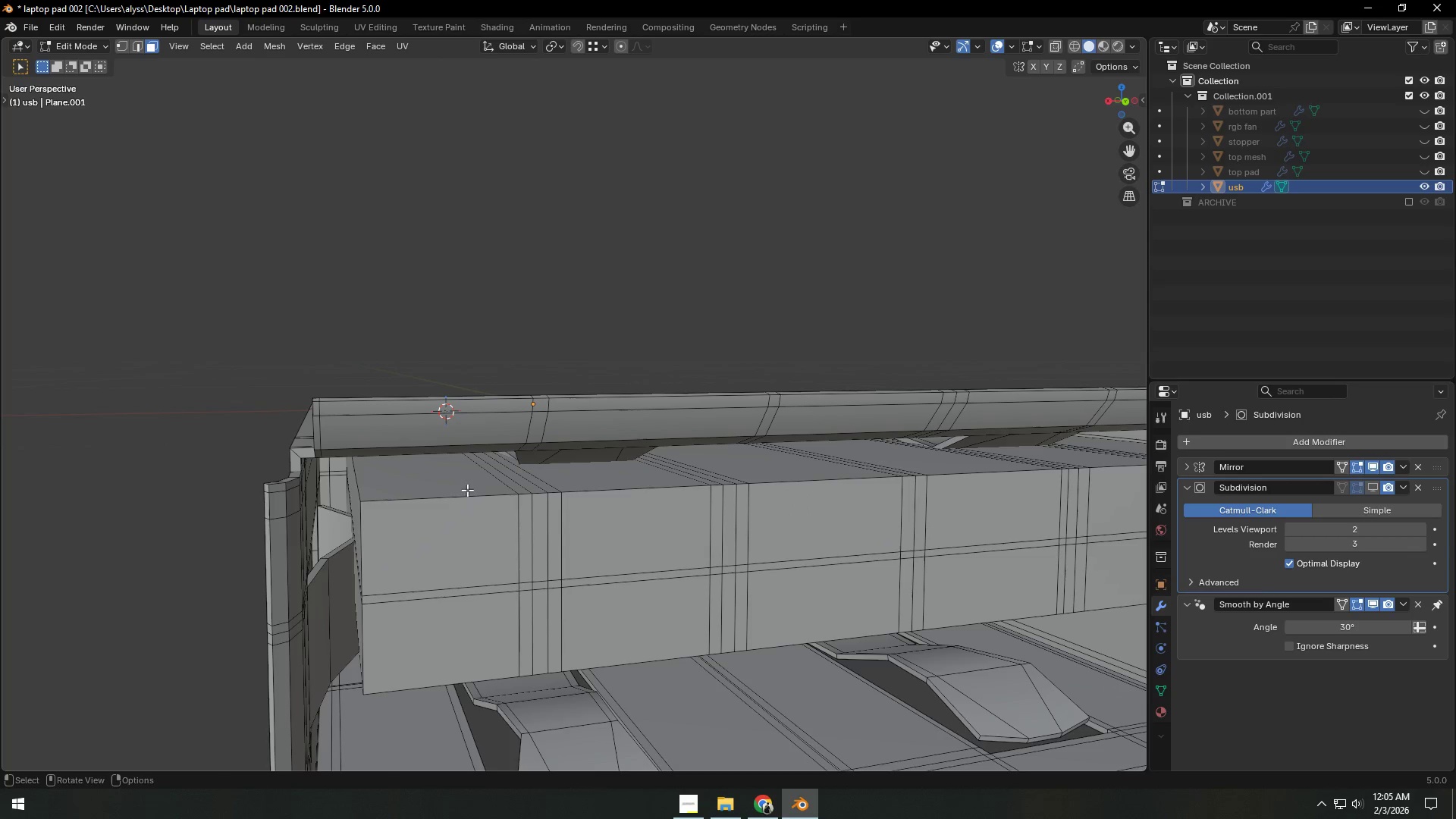 
hold_key(key=AltLeft, duration=0.75)
left_click([464, 494])
 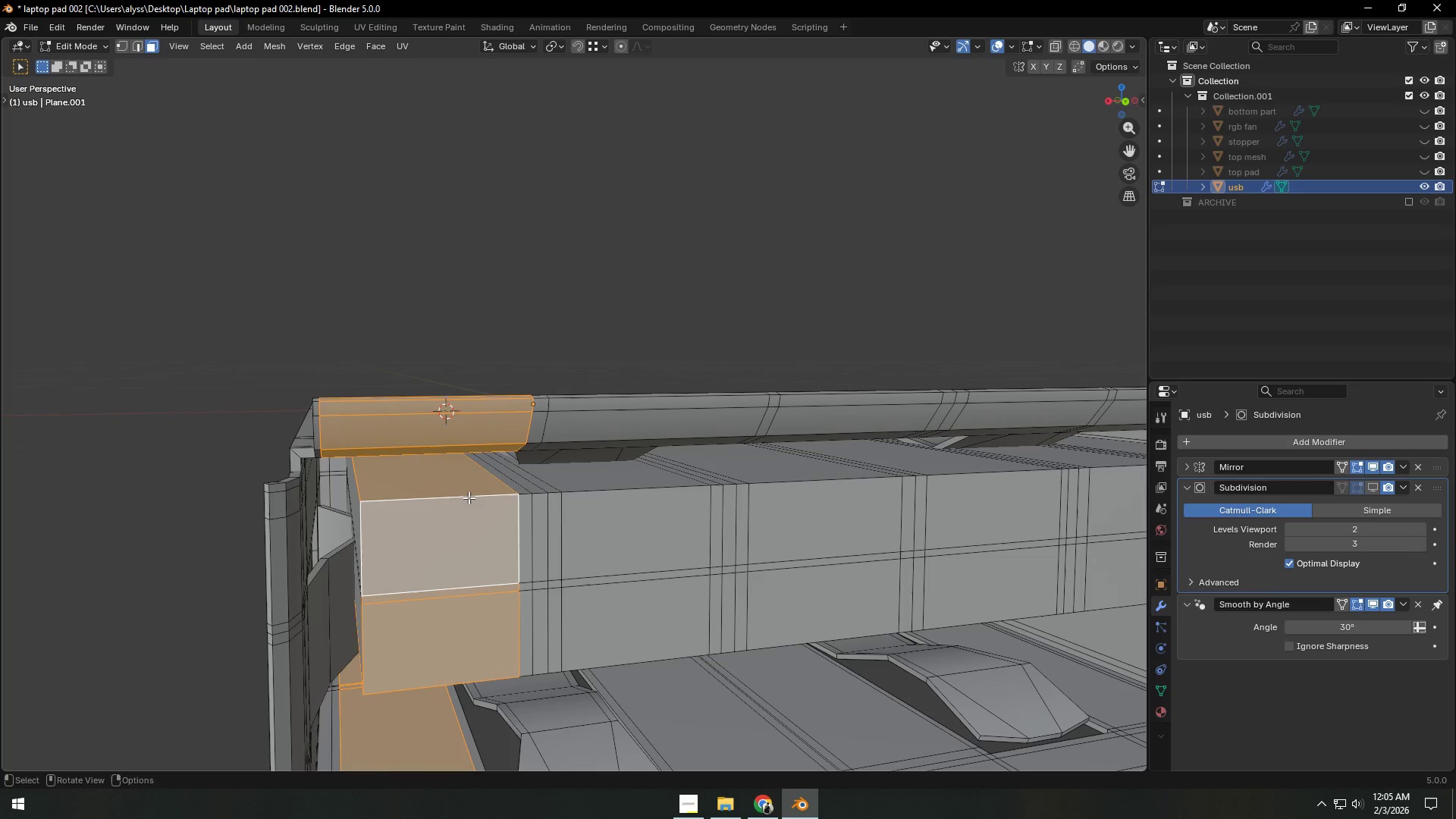 
key(2)
 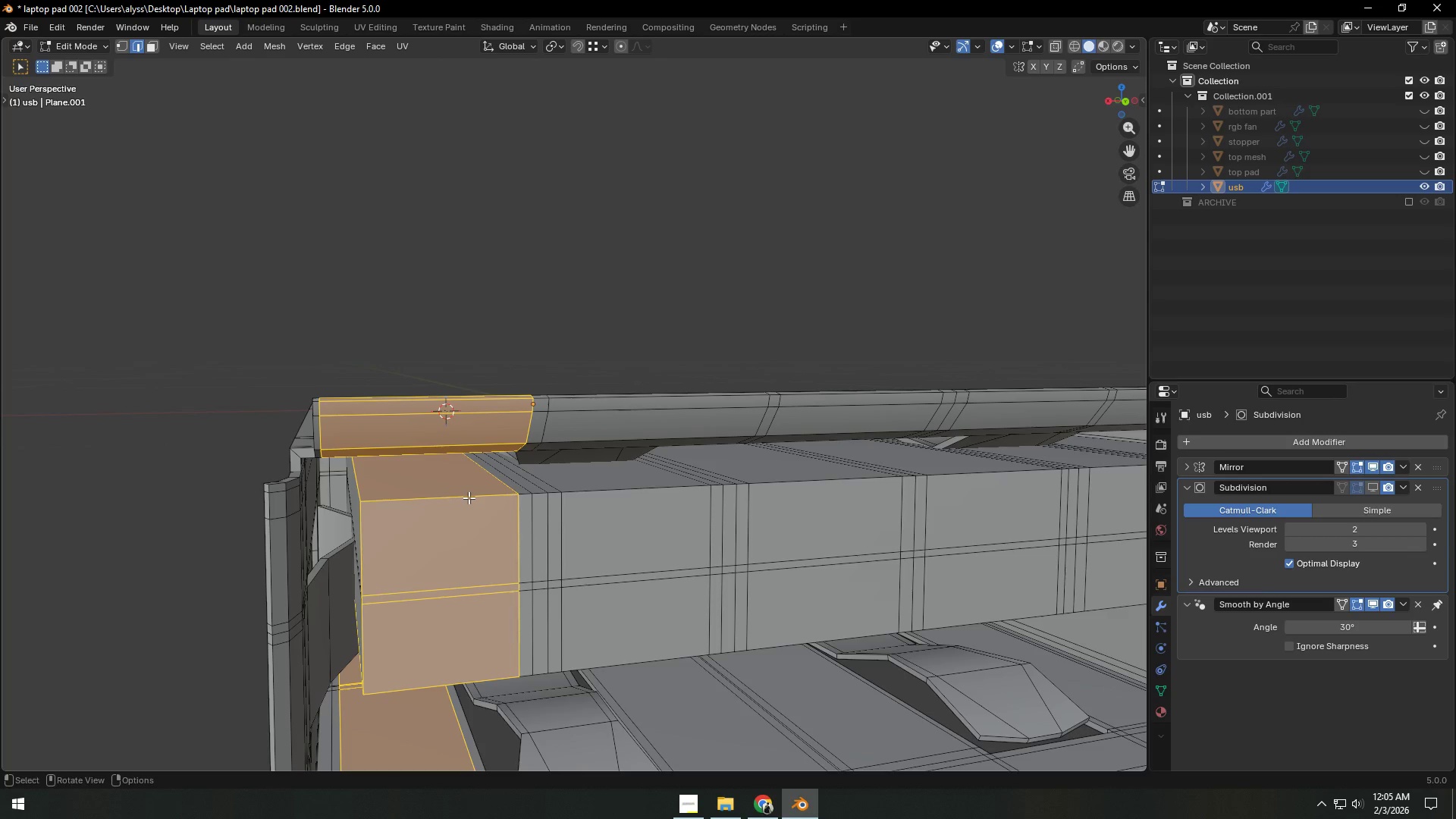 
hold_key(key=AltLeft, duration=1.94)
left_click([469, 497])
 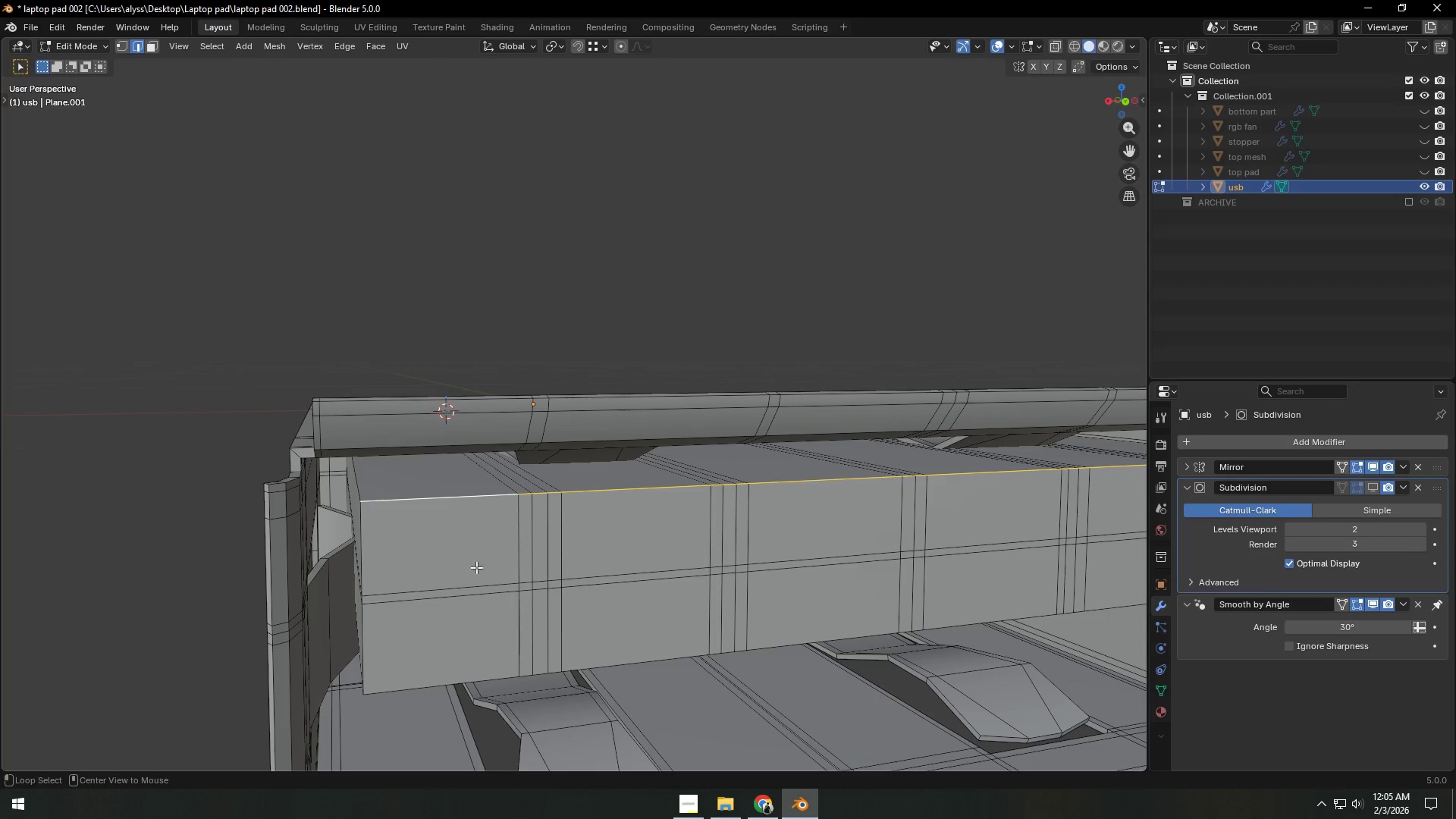 
hold_key(key=ShiftLeft, duration=0.91)
left_click([375, 560])
 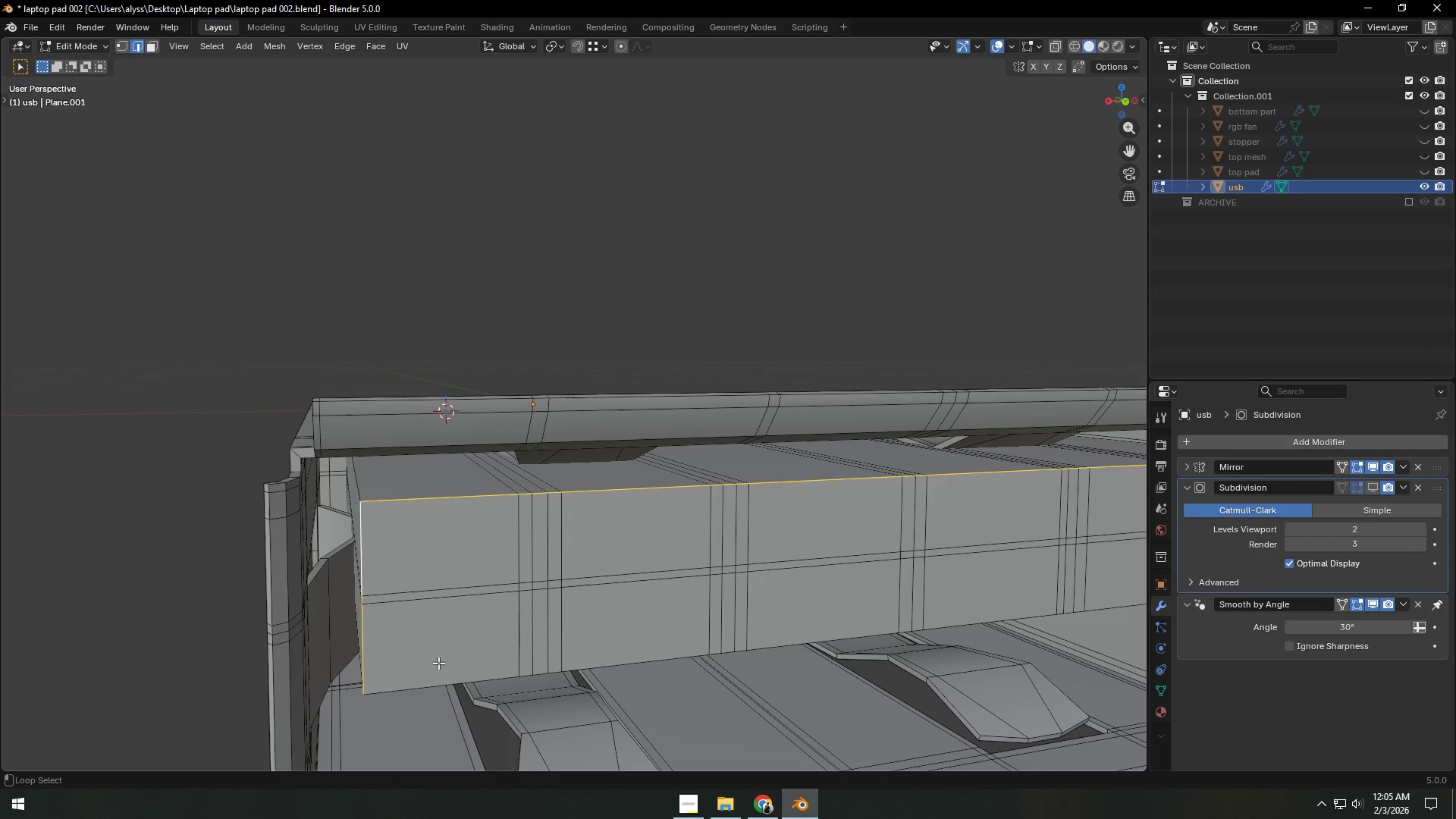 
double_click([438, 669])
 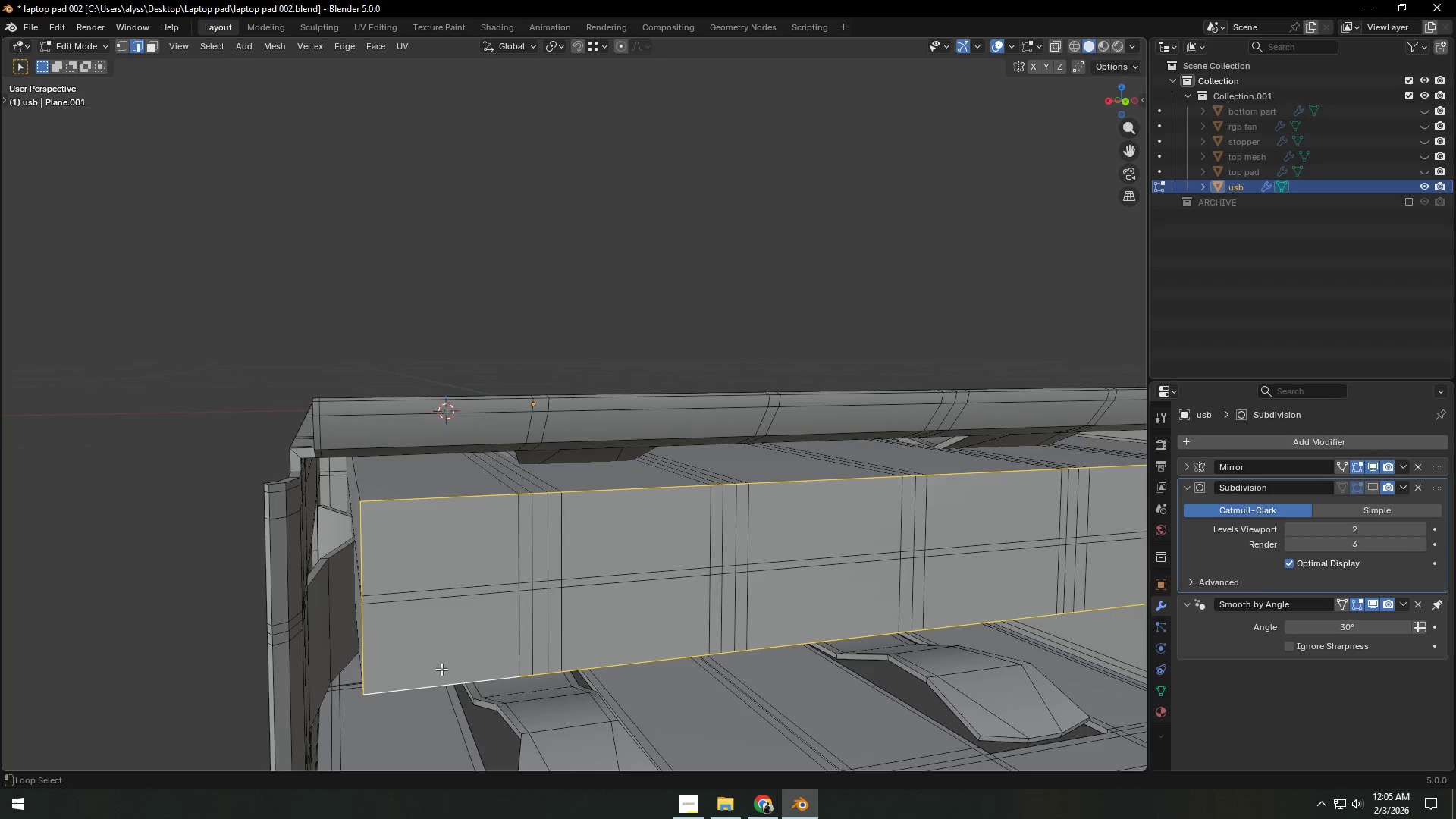 
hold_key(key=ShiftLeft, duration=0.86)
 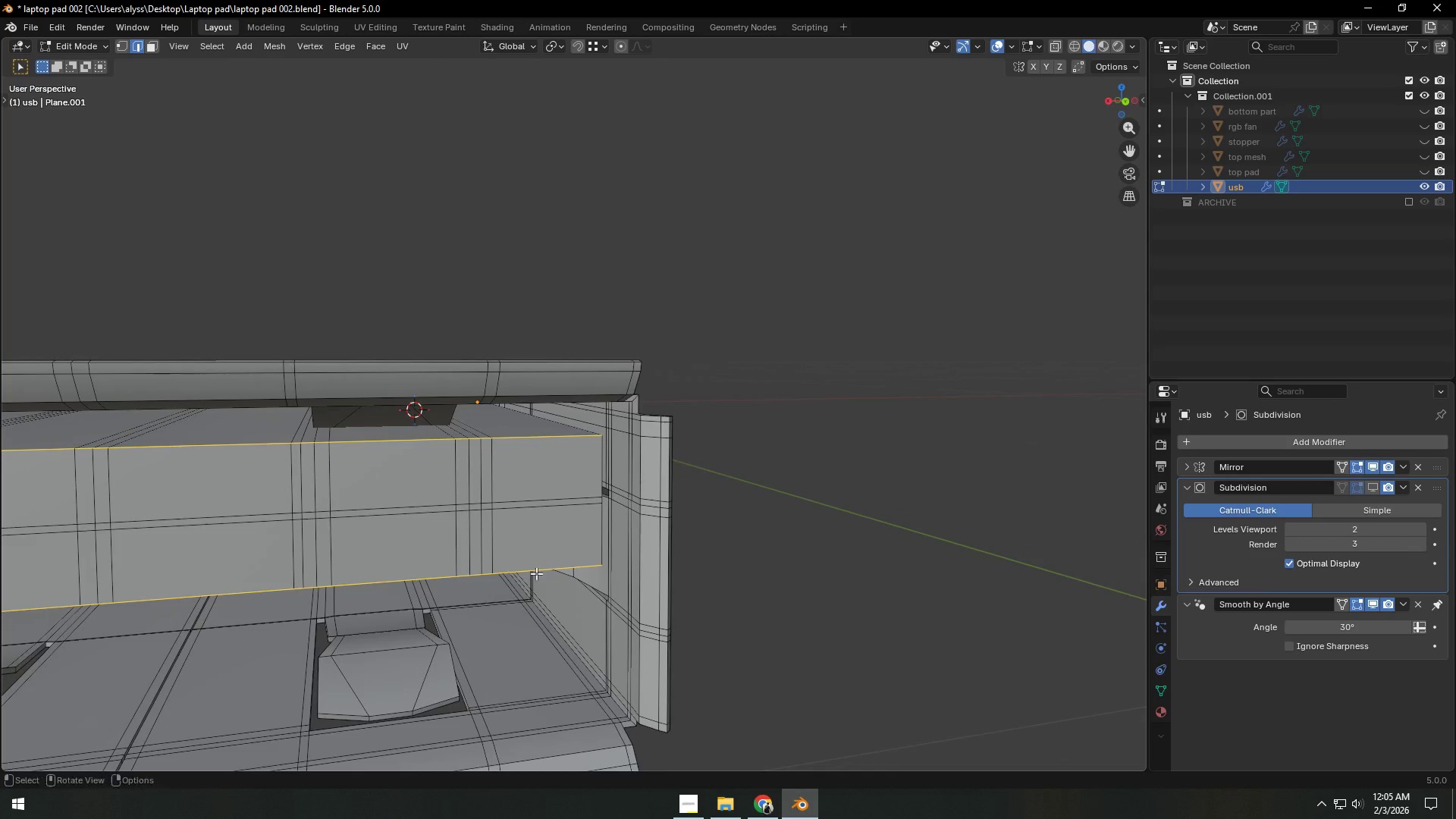 
hold_key(key=ShiftLeft, duration=0.83)
hold_key(key=AltLeft, duration=0.62)
left_click([587, 475])
 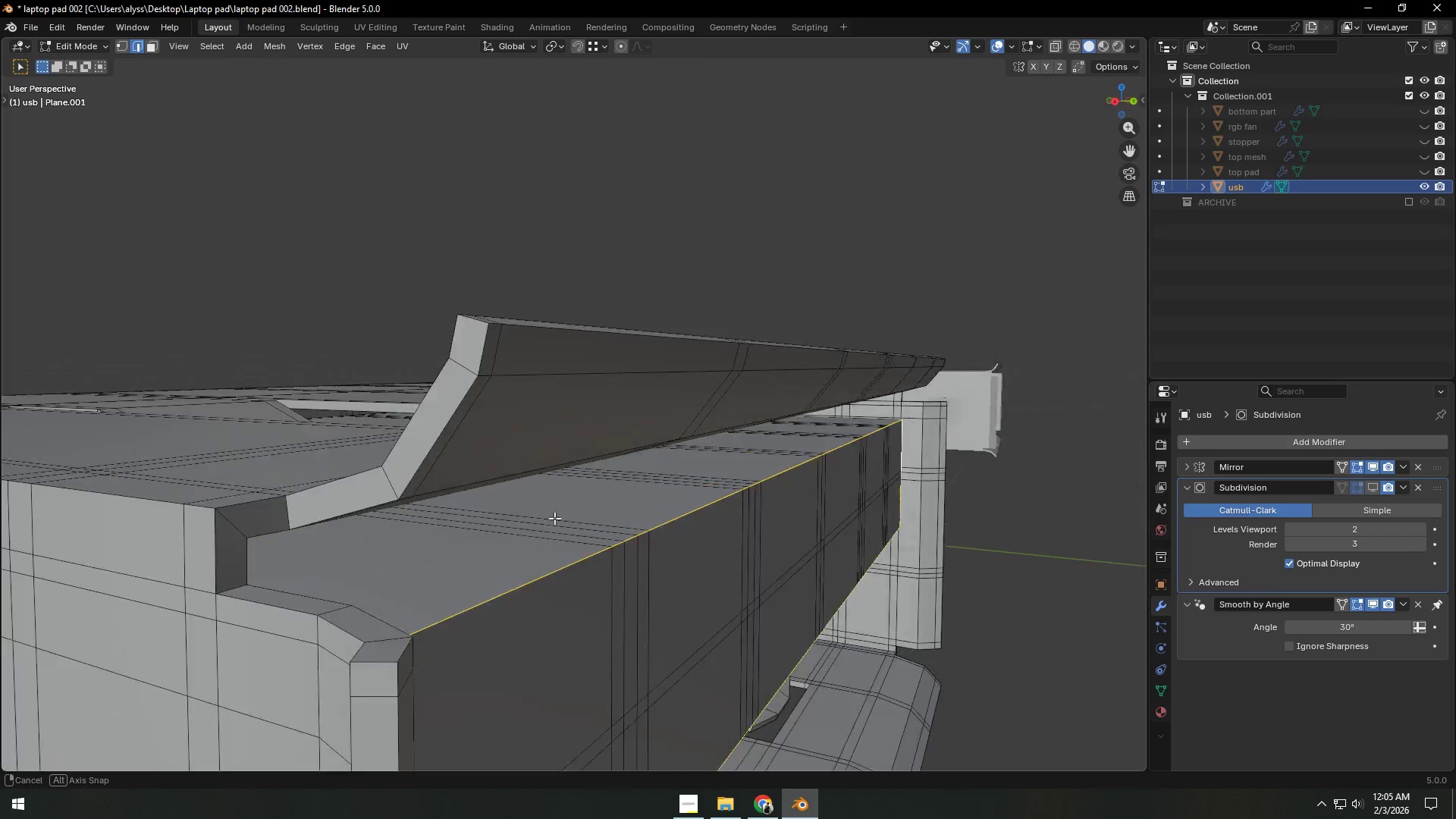 
scroll: coordinate [573, 523], scroll_direction: down, amount: 1.0
 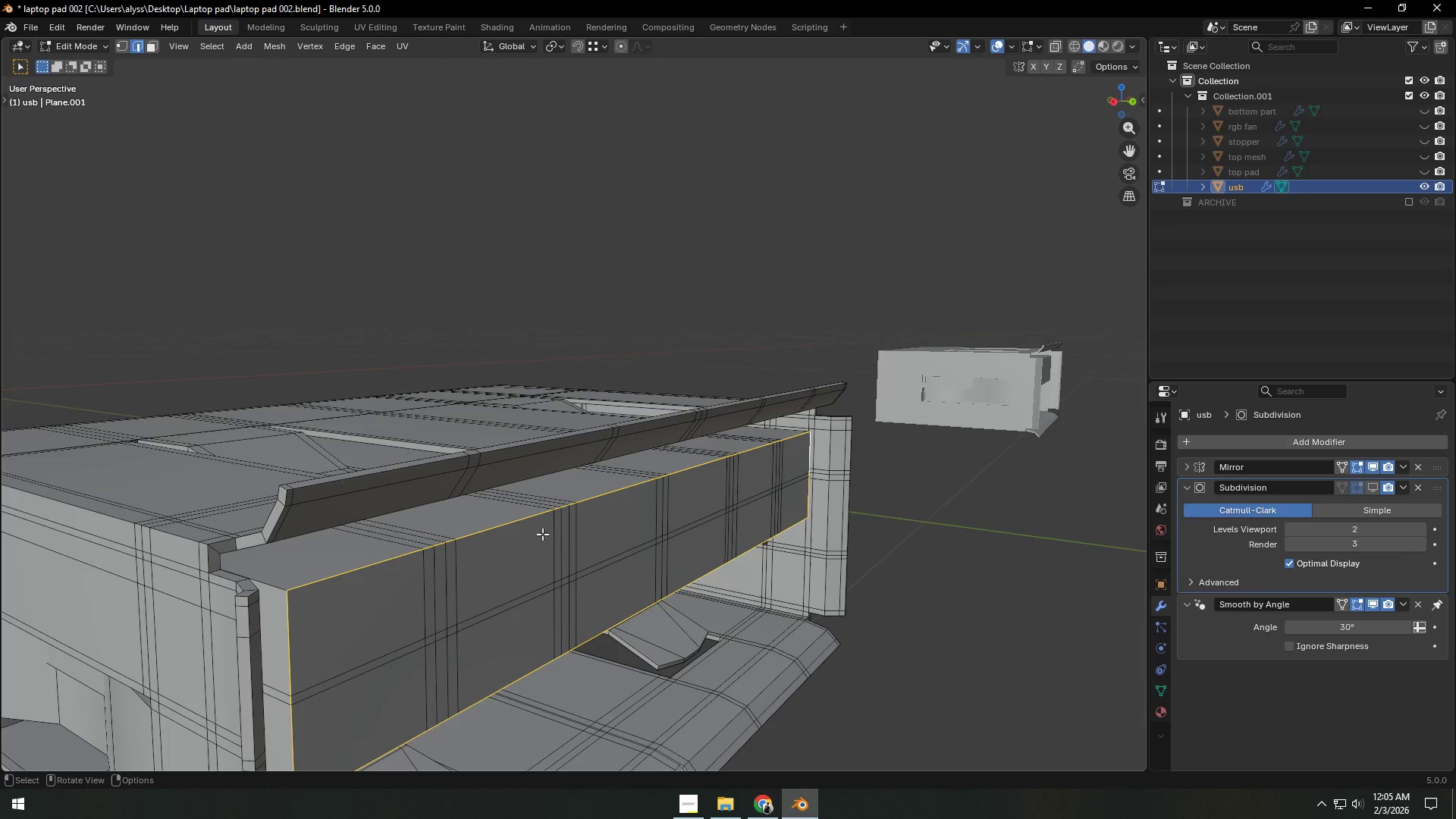 
key(Control+ControlLeft)
 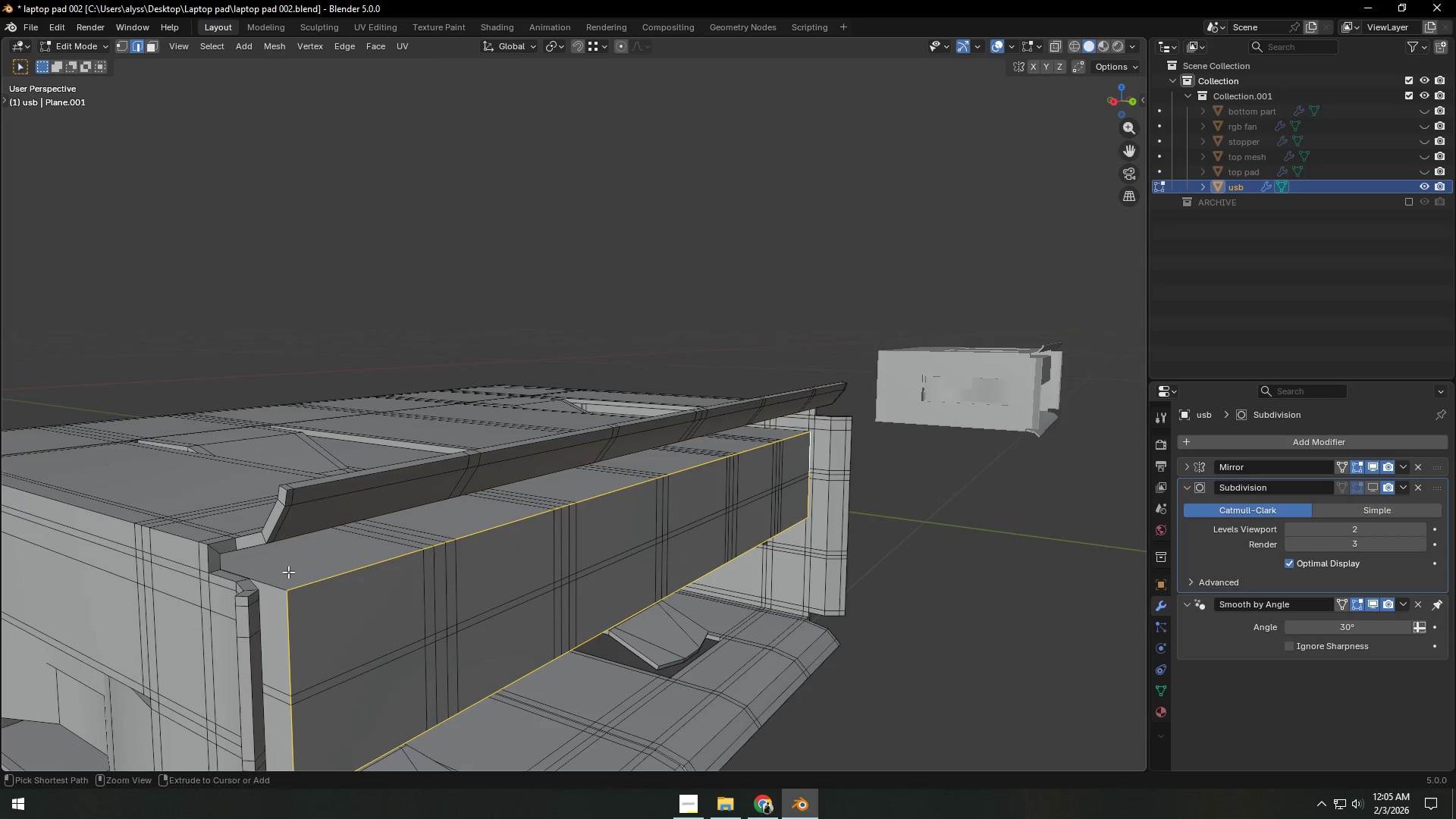 
key(Control+R)
 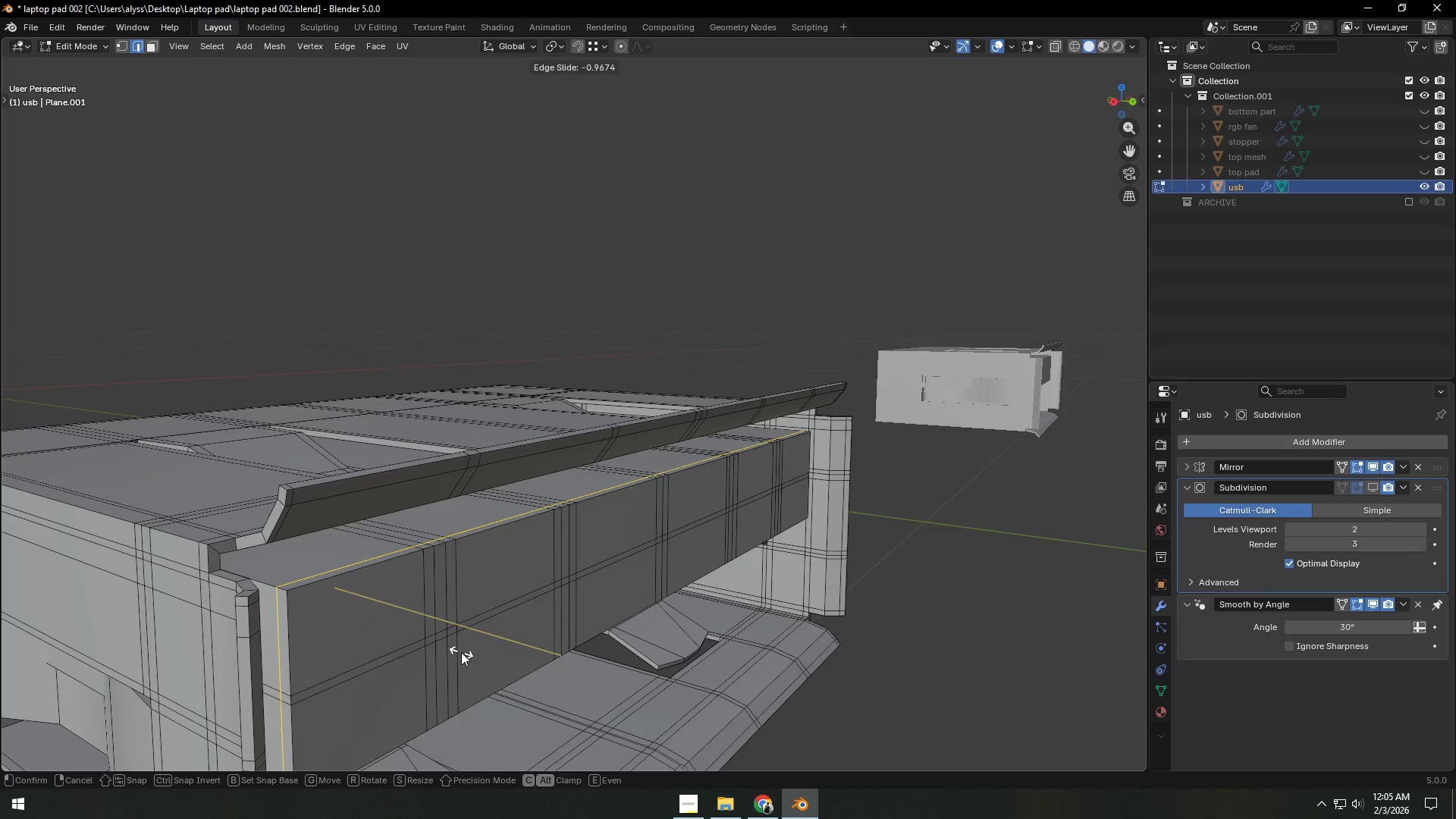 
left_click([458, 651])
 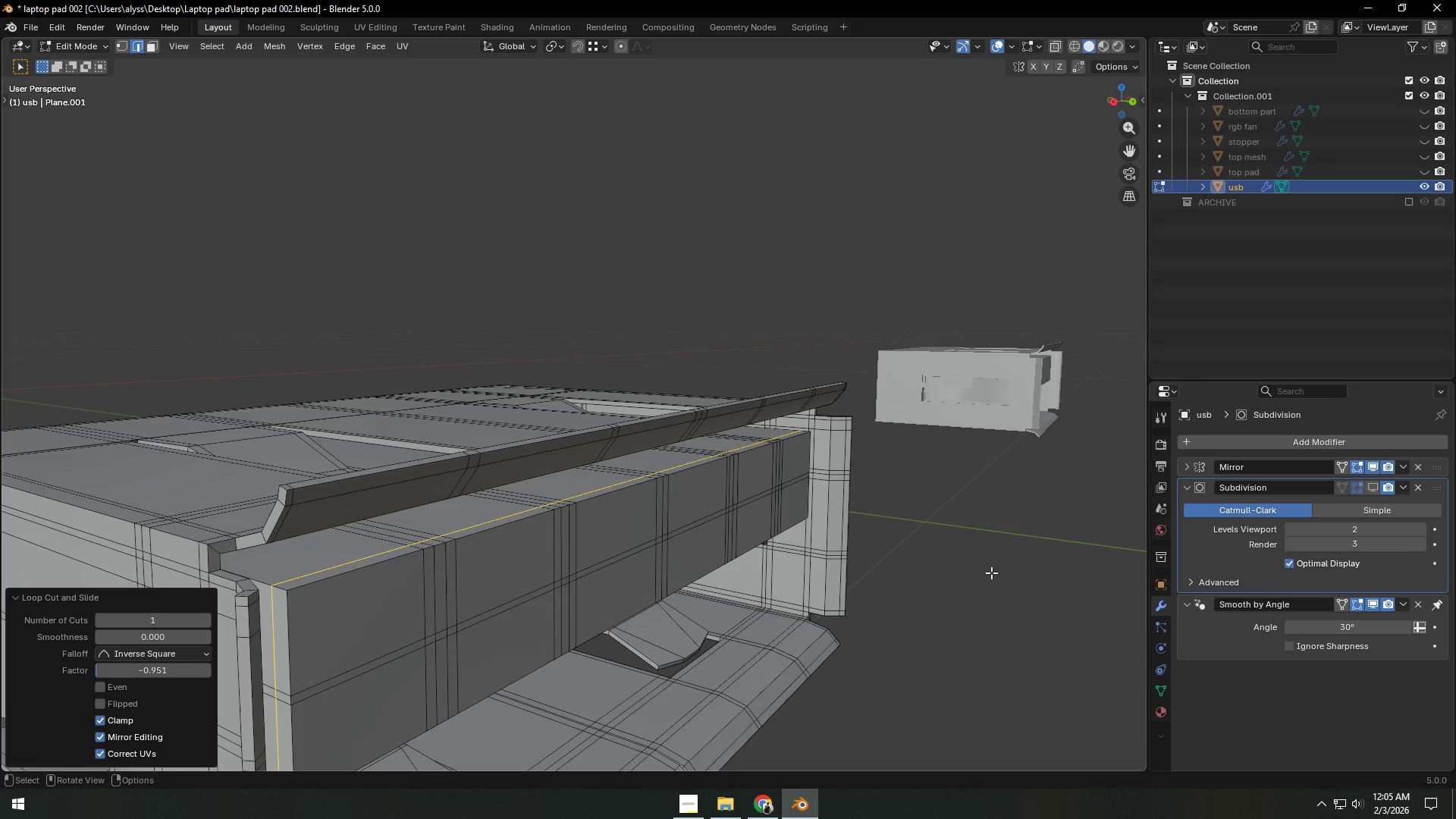 
left_click([991, 573])
 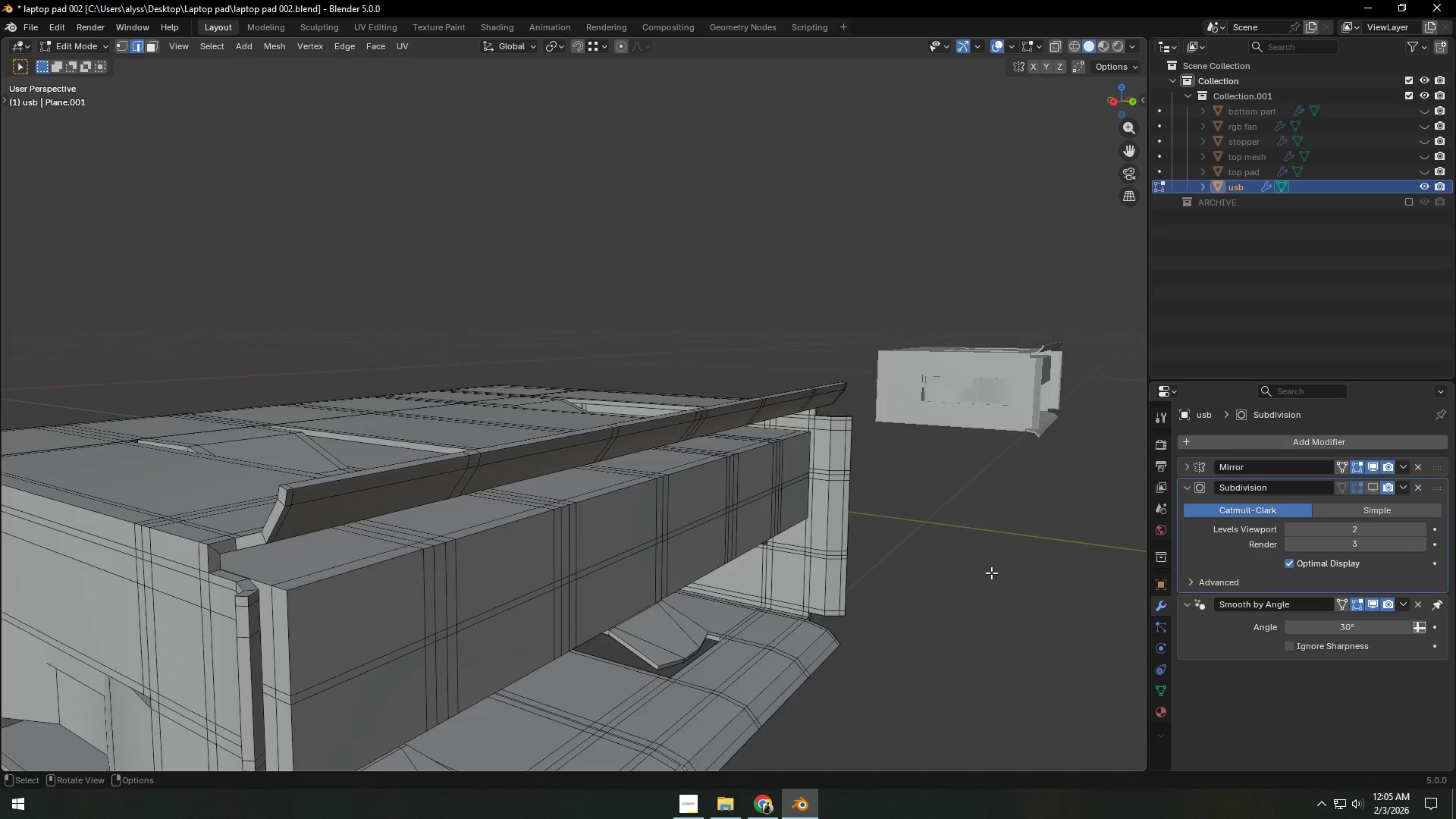 
key(Tab)
 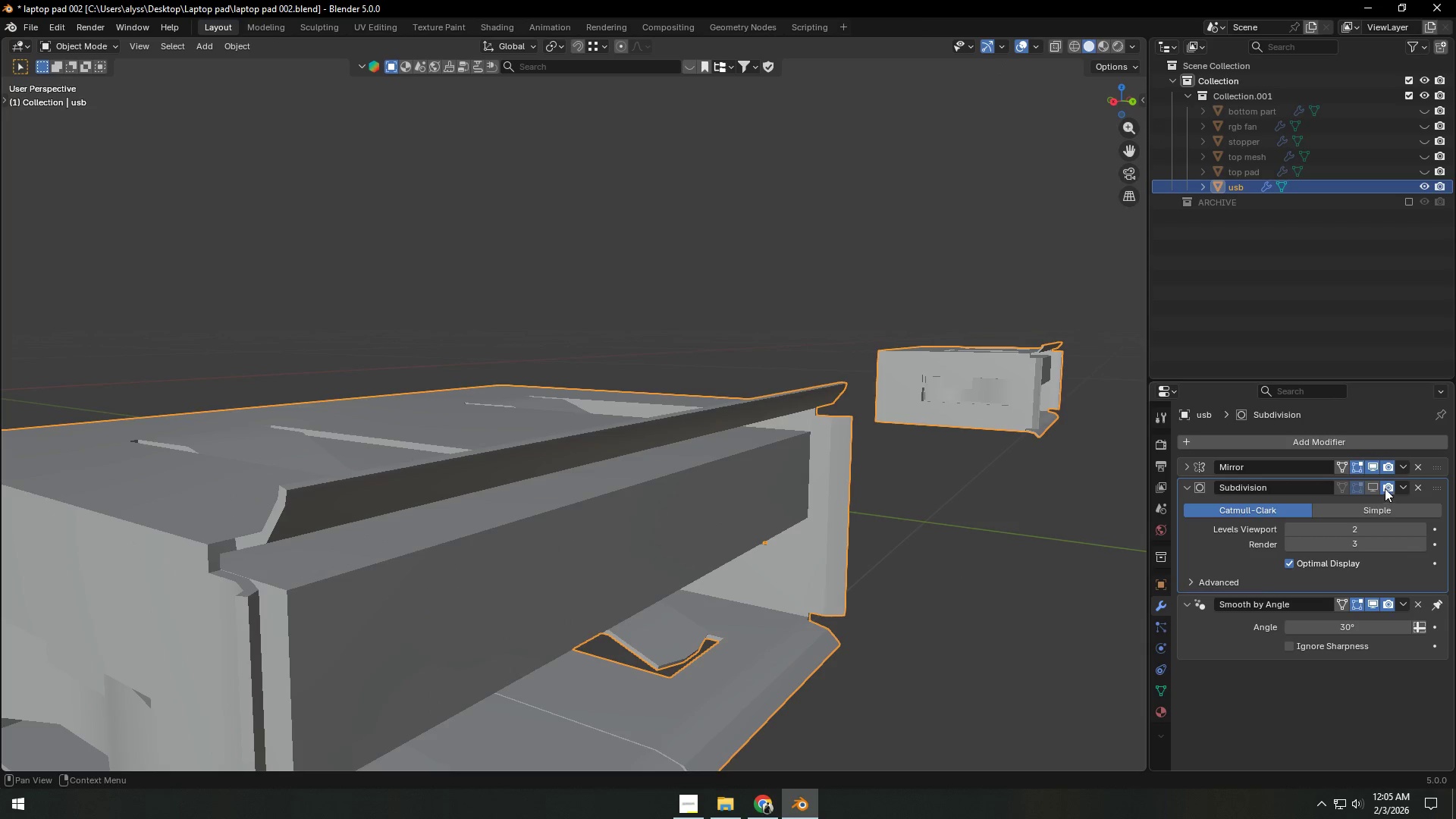 
left_click([1377, 486])
 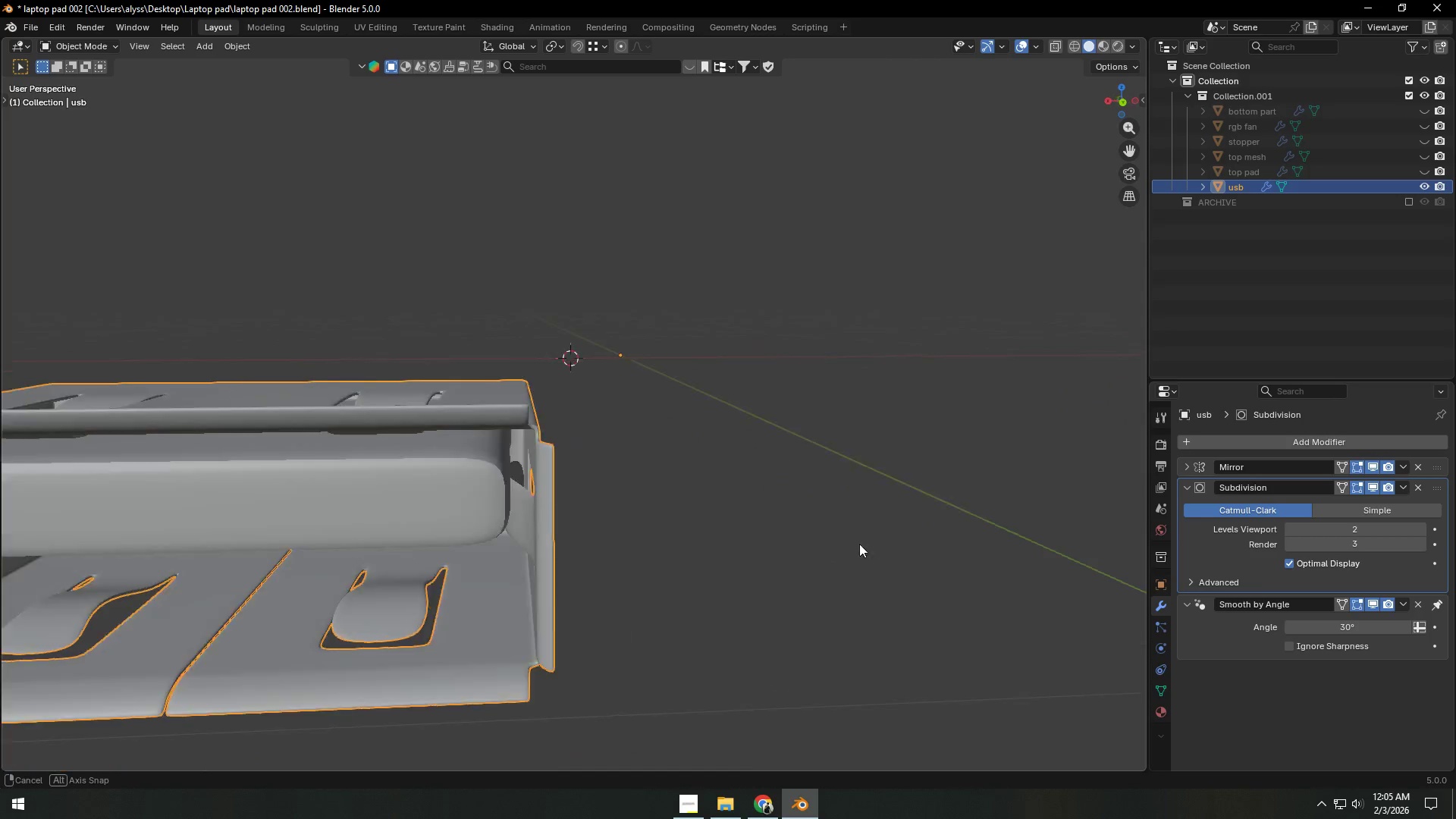 
hold_key(key=ShiftLeft, duration=0.33)
 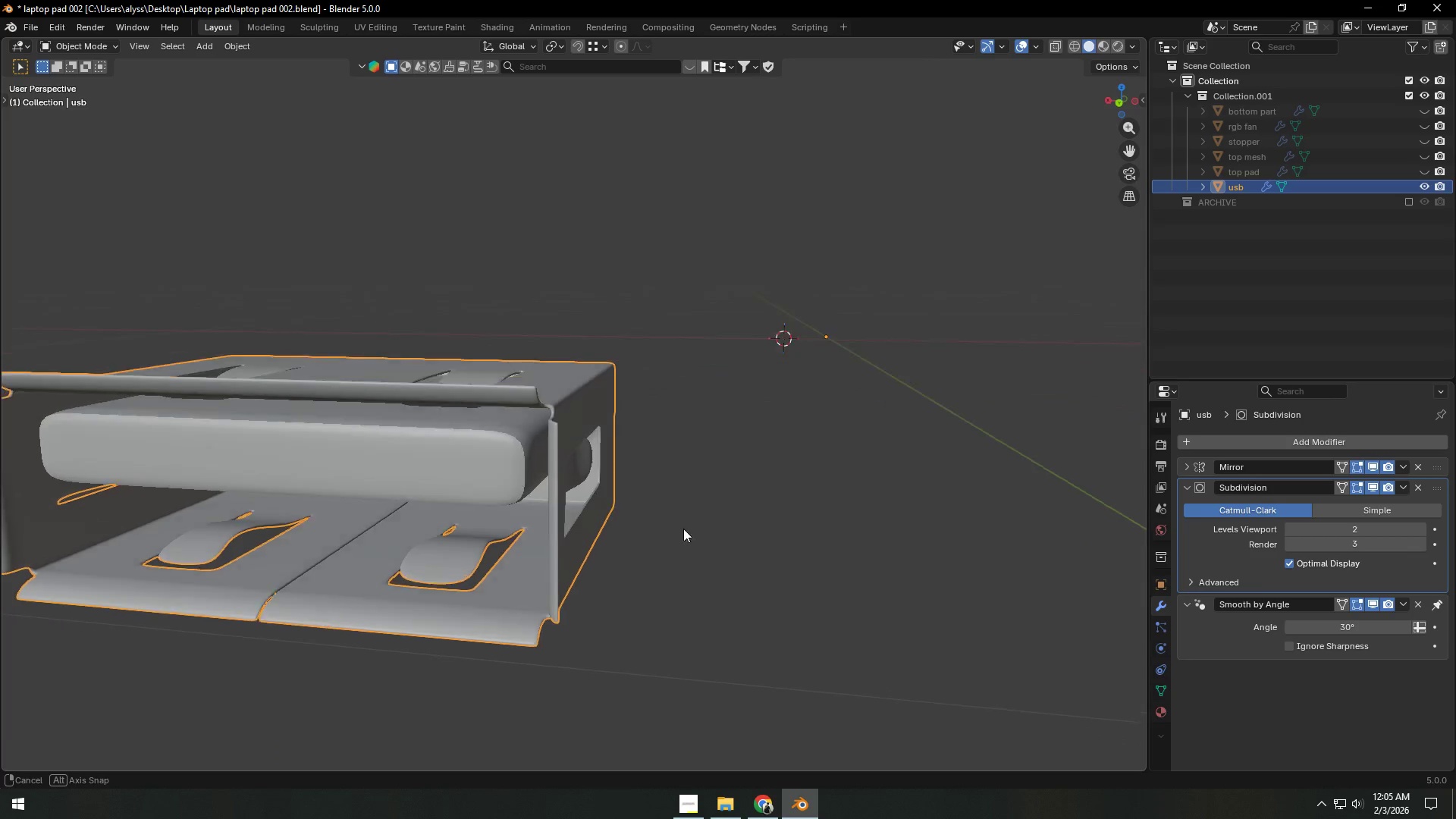 
key(Shift+ShiftLeft)
 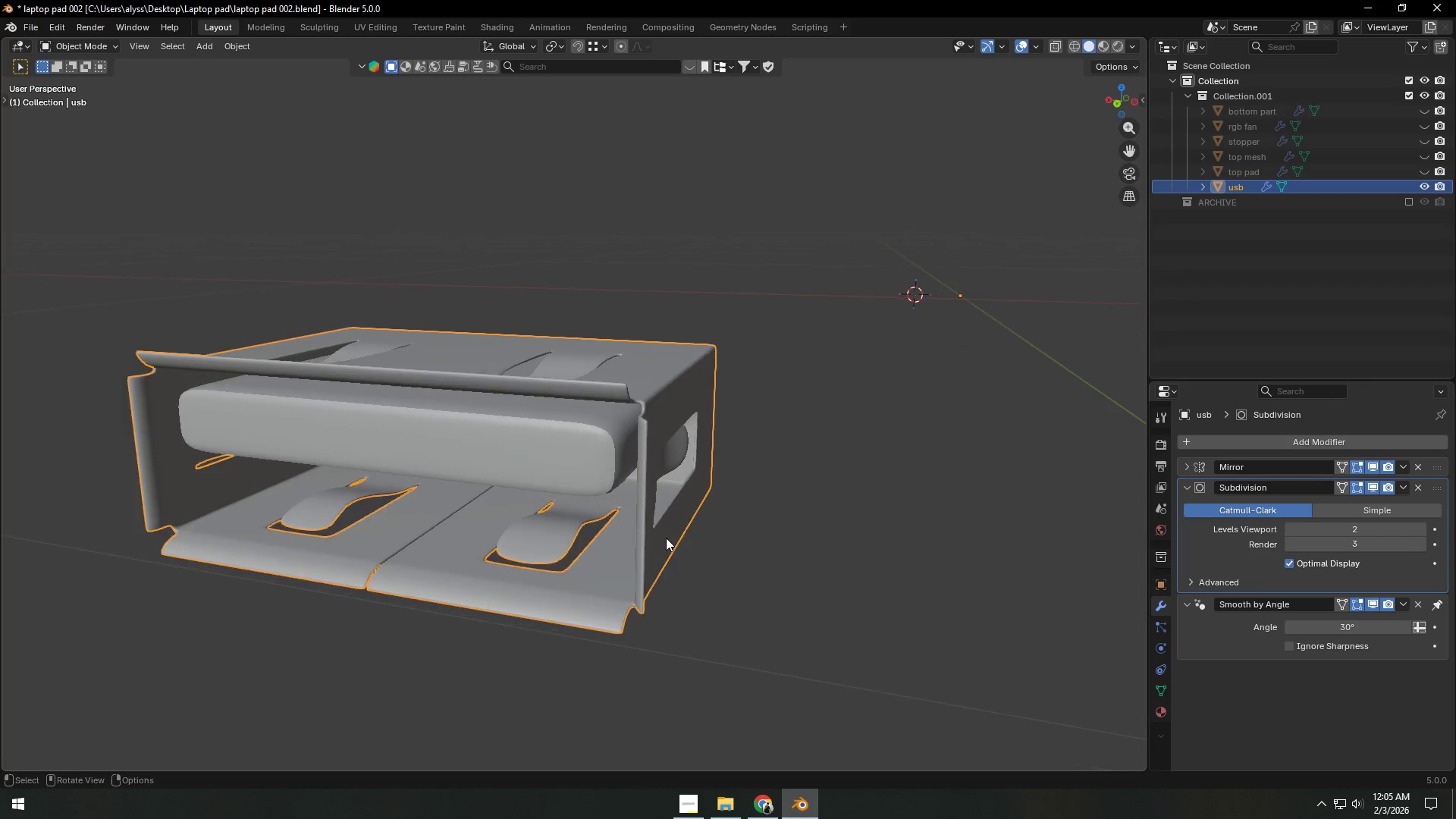 
scroll: coordinate [666, 538], scroll_direction: up, amount: 1.0
 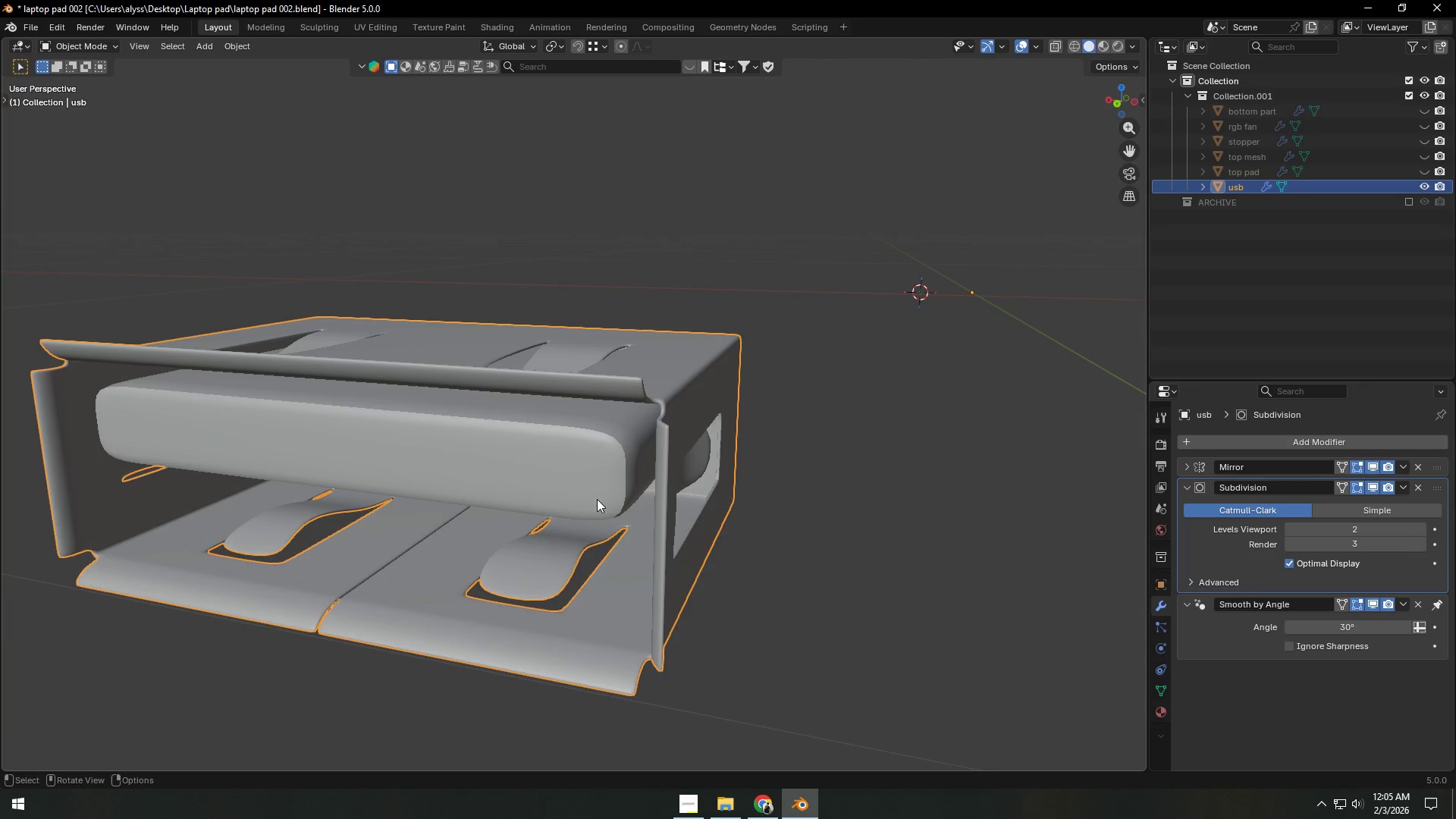 
left_click([588, 489])
 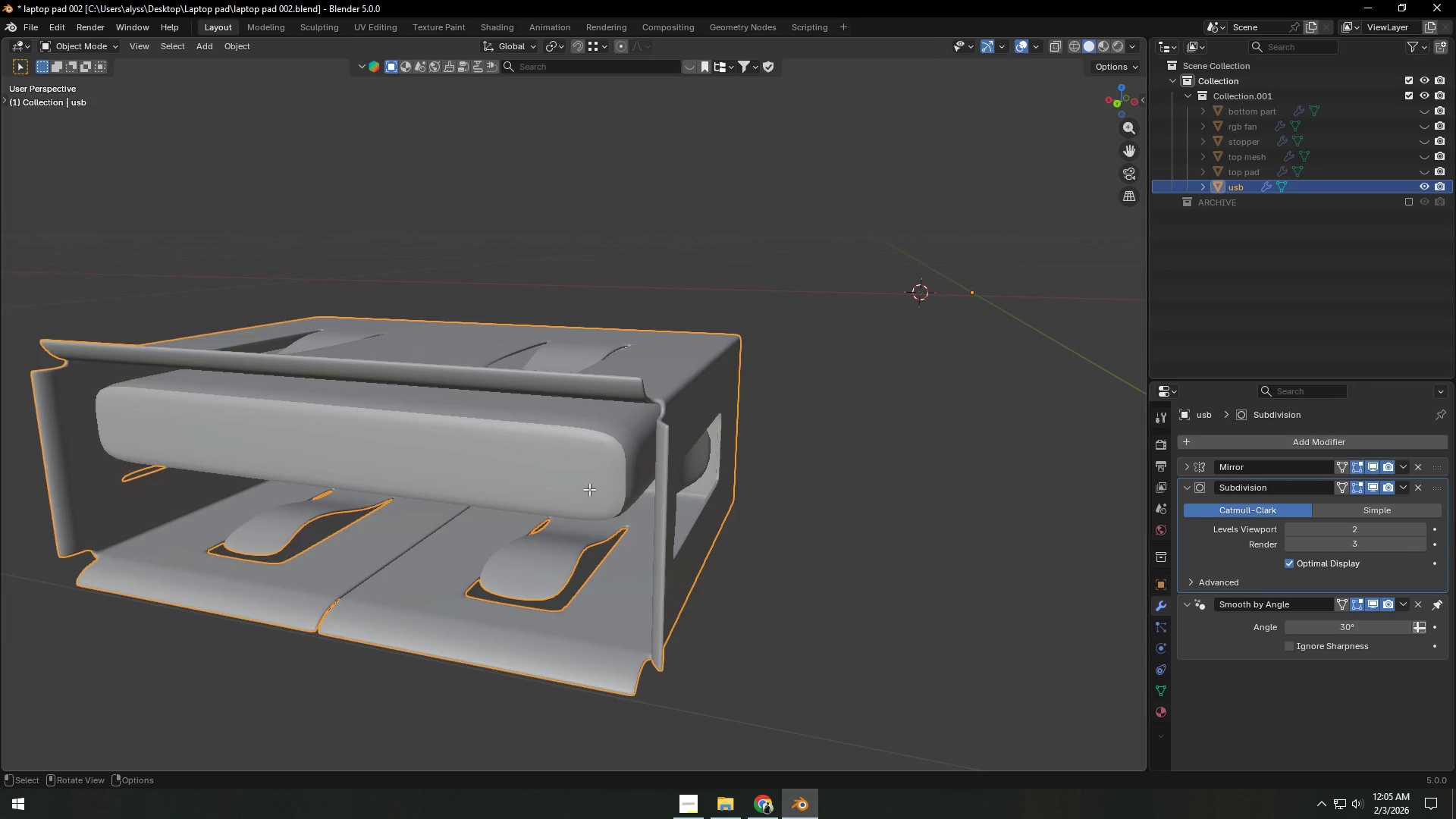 
key(Tab)
 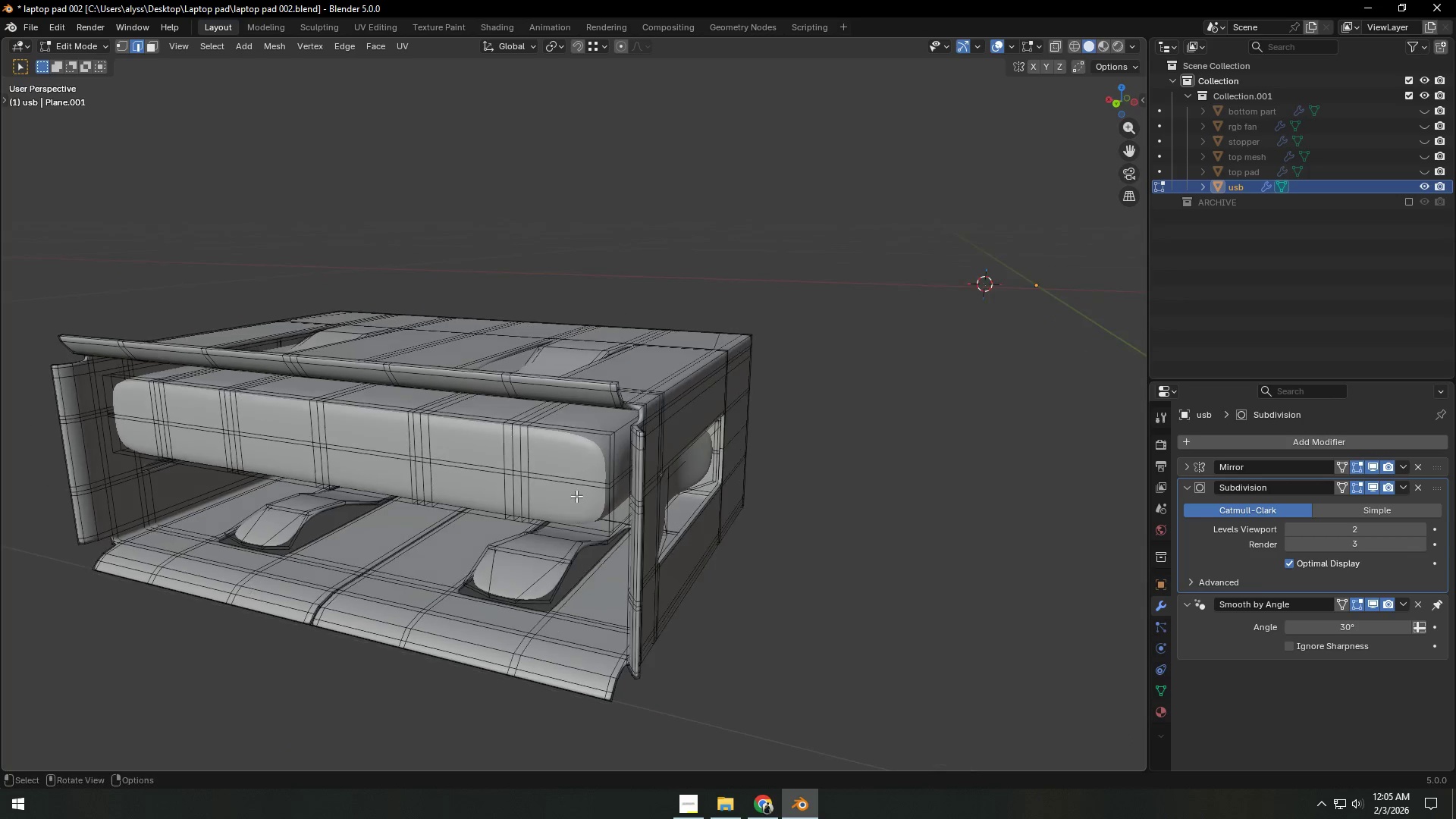 
scroll: coordinate [576, 497], scroll_direction: up, amount: 1.0
 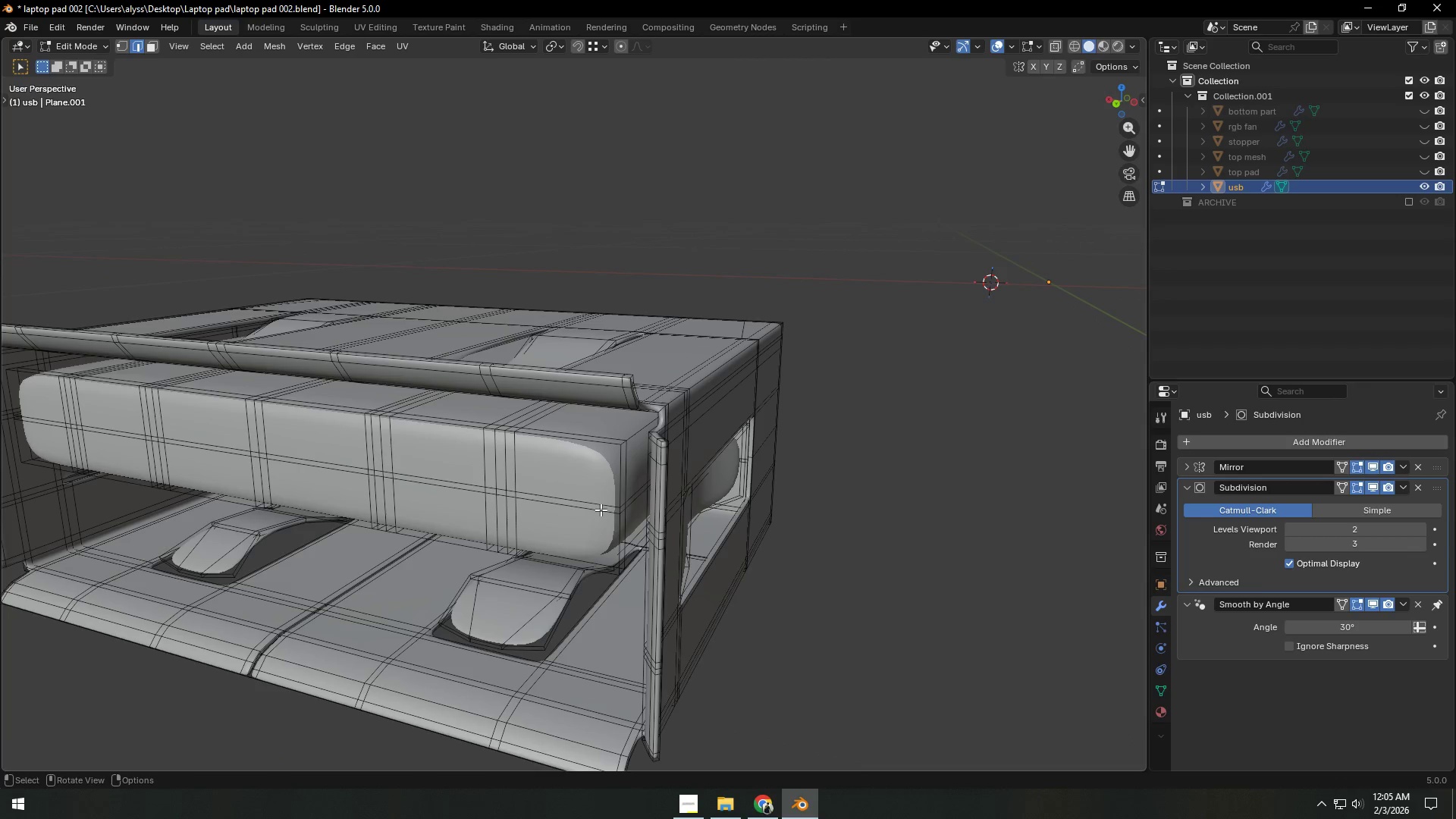 
key(3)
 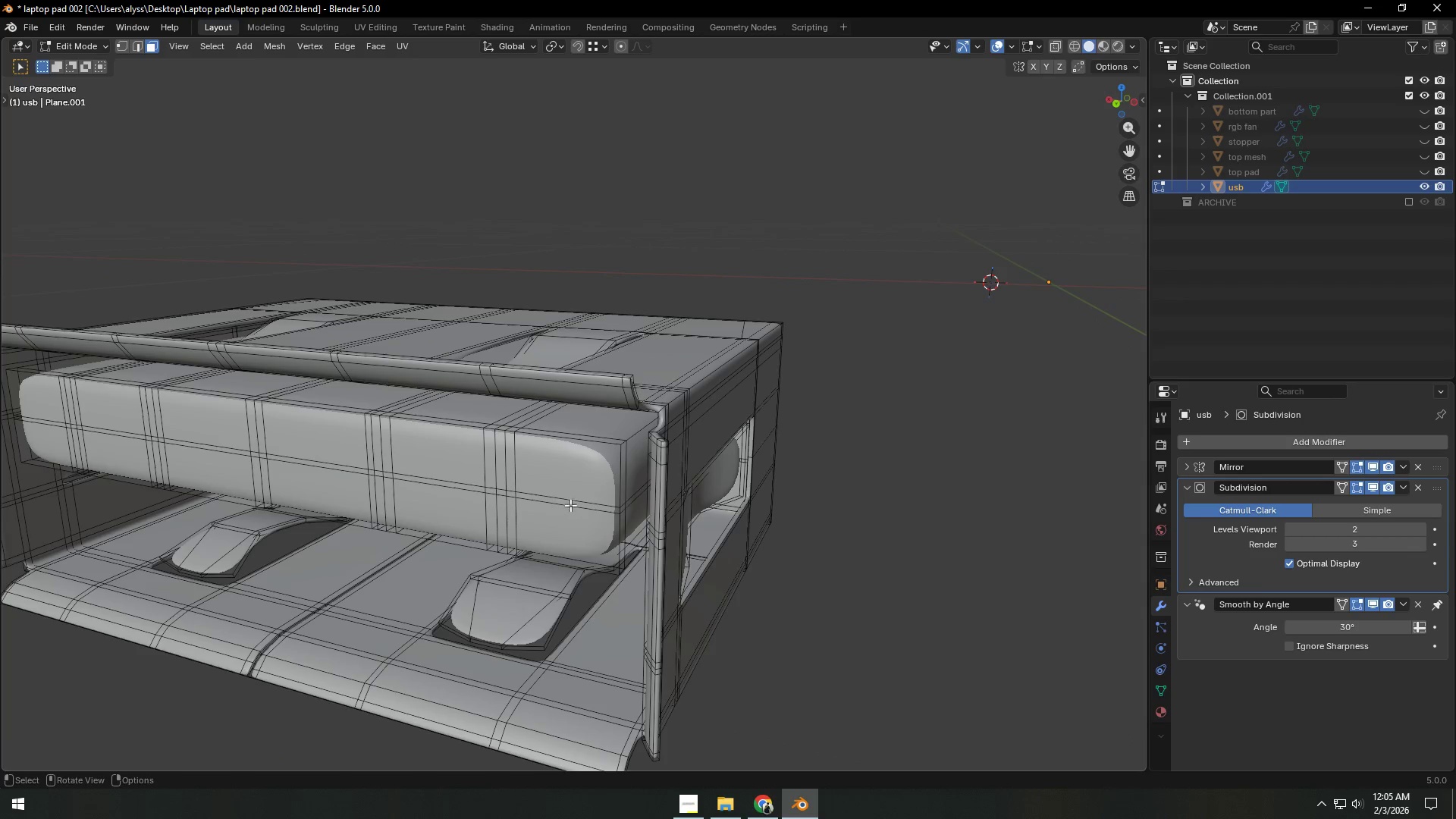 
hold_key(key=AltLeft, duration=0.56)
left_click([570, 503])
 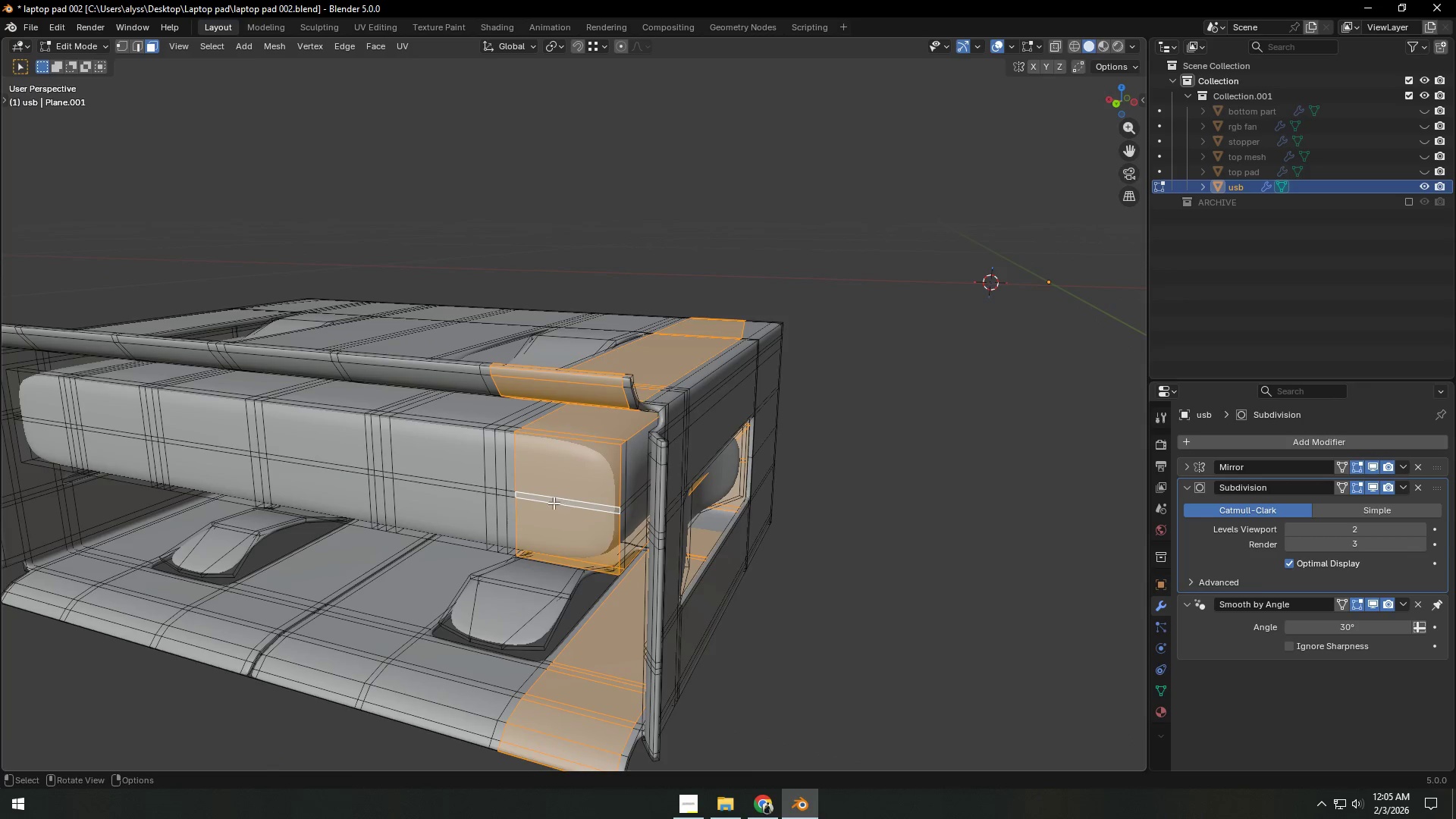 
hold_key(key=AltLeft, duration=1.52)
left_click([516, 497])
 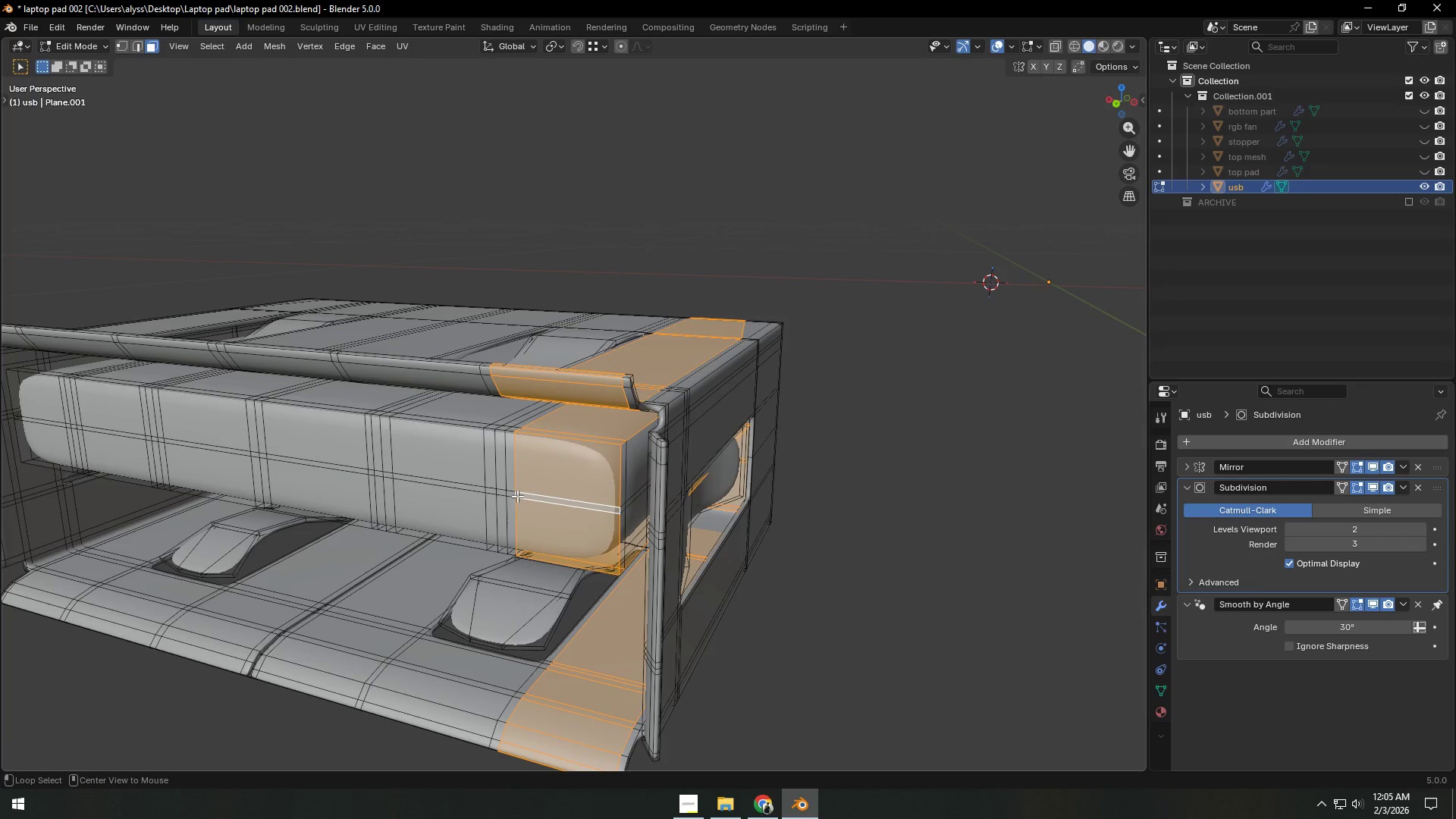 
left_click([517, 496])
 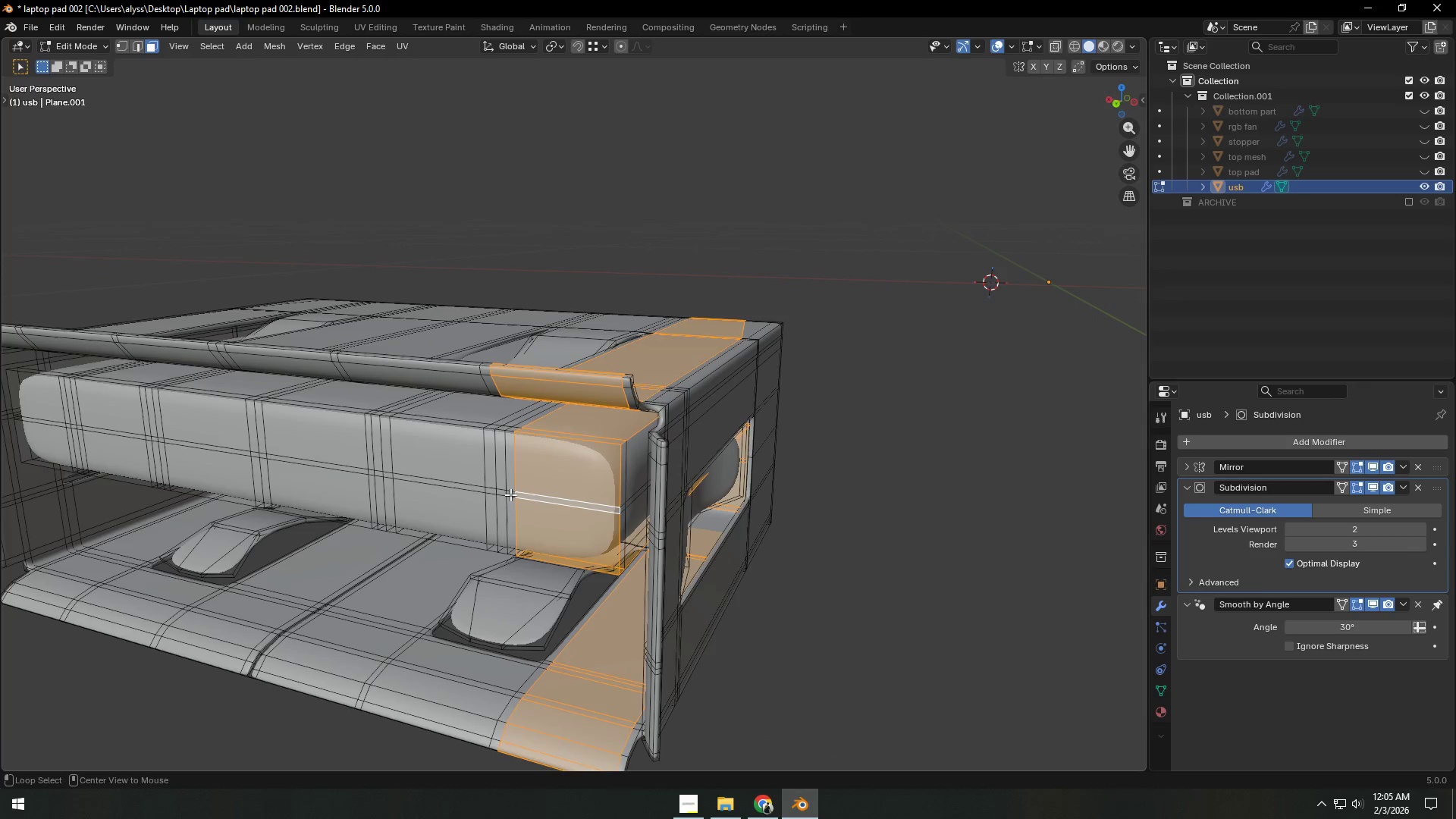 
double_click([510, 494])
 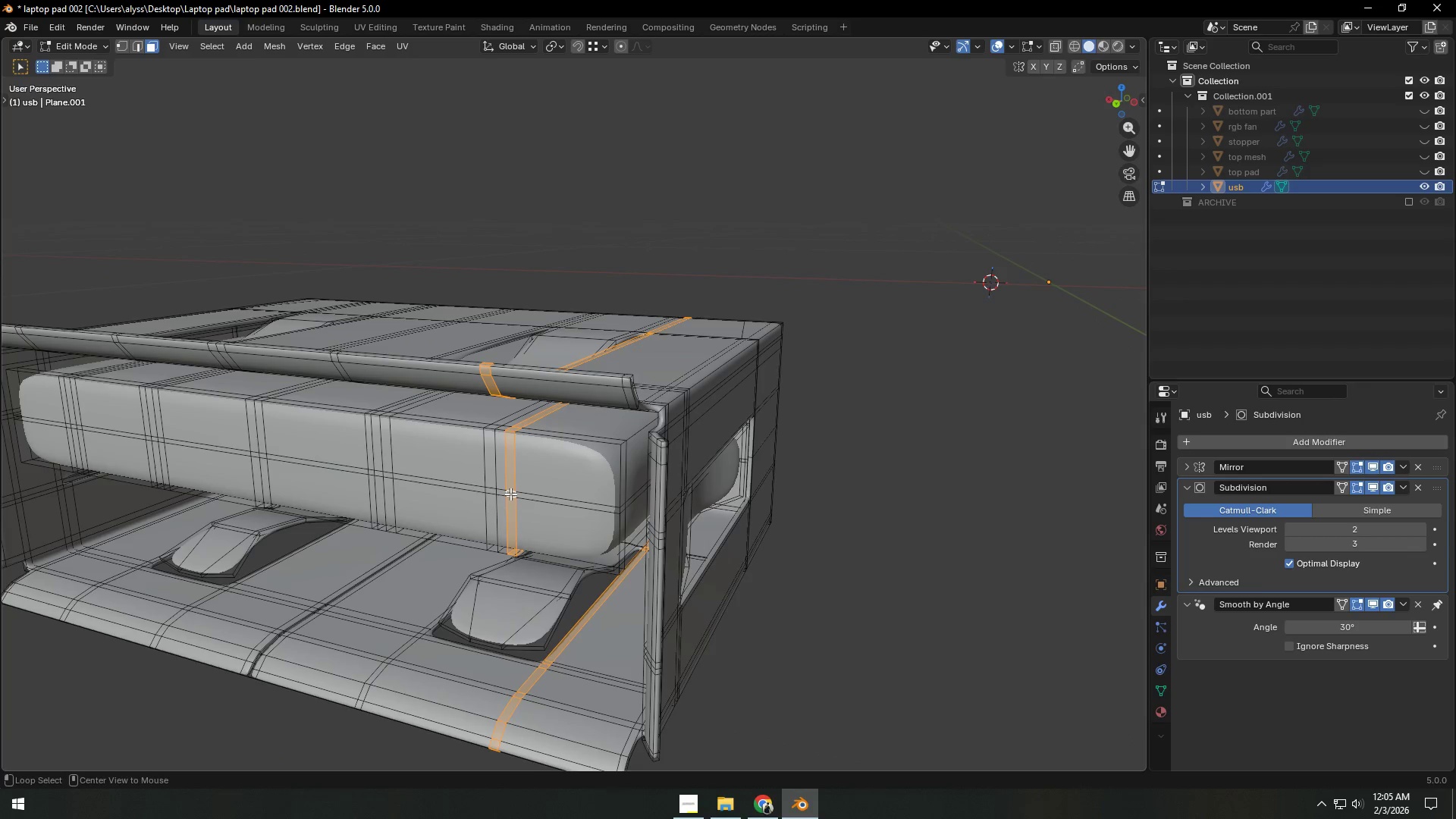 
hold_key(key=AltLeft, duration=1.5)
left_click([511, 494])
 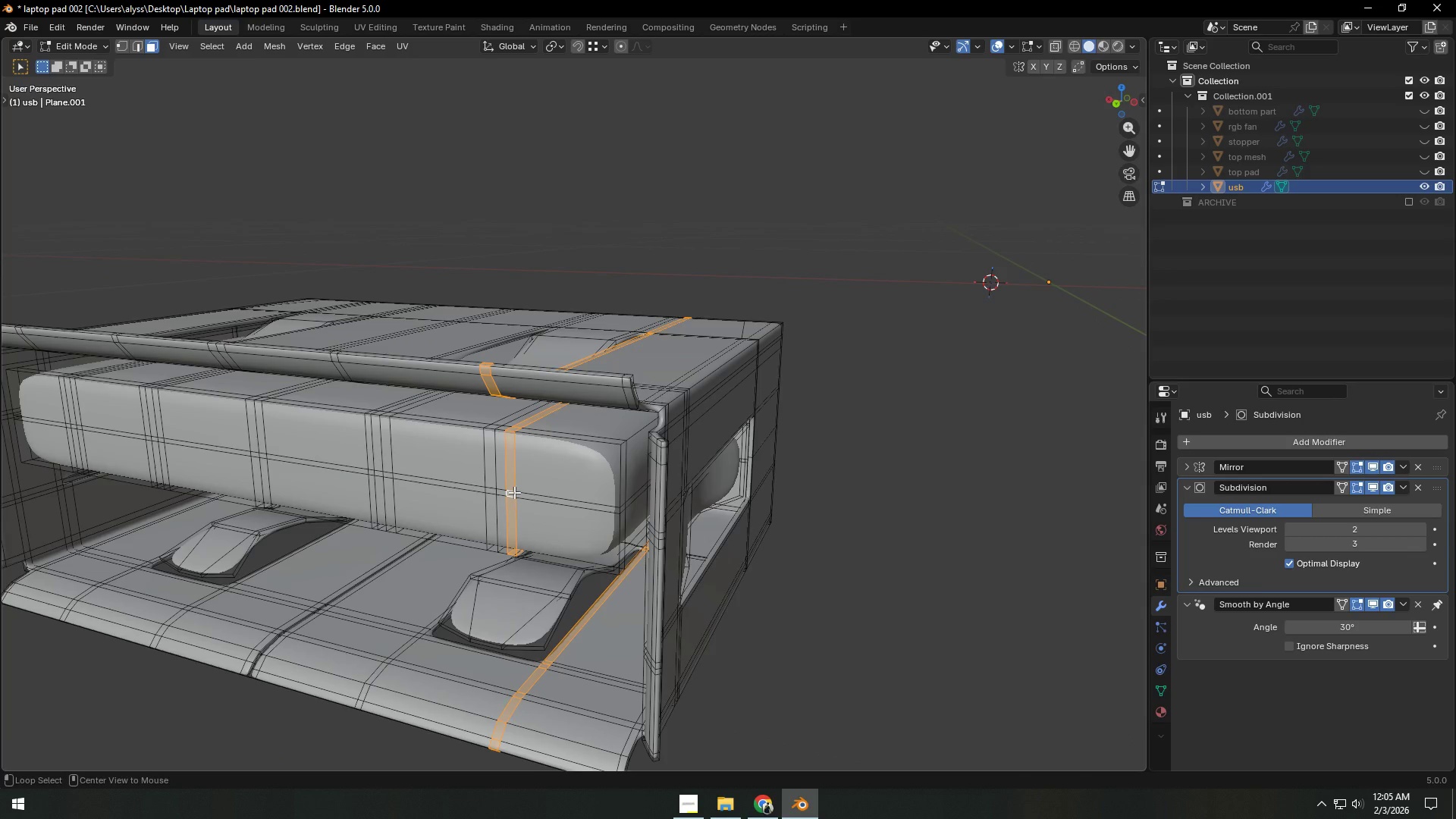 
left_click([514, 492])
 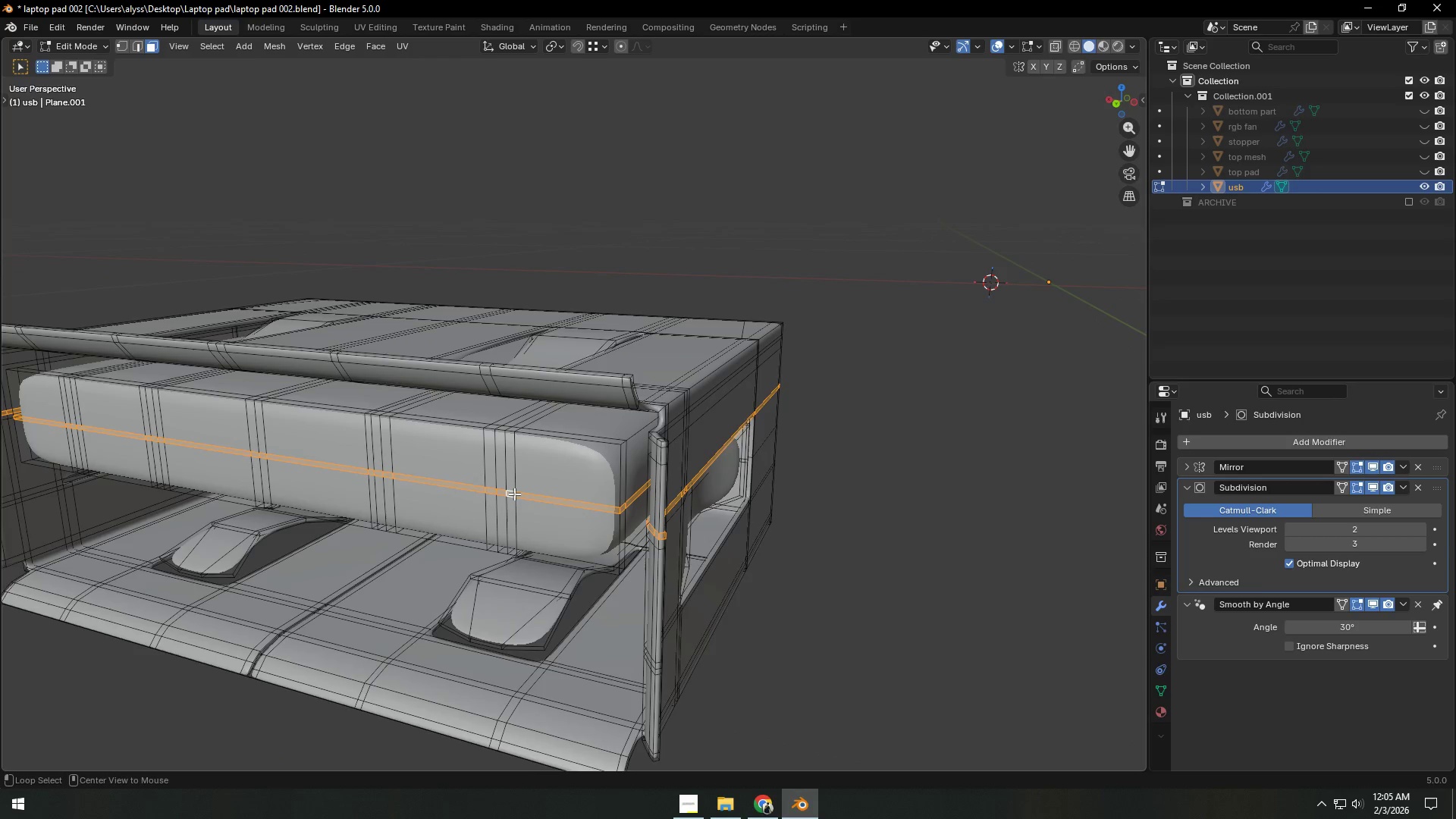 
key(Alt+AltLeft)
 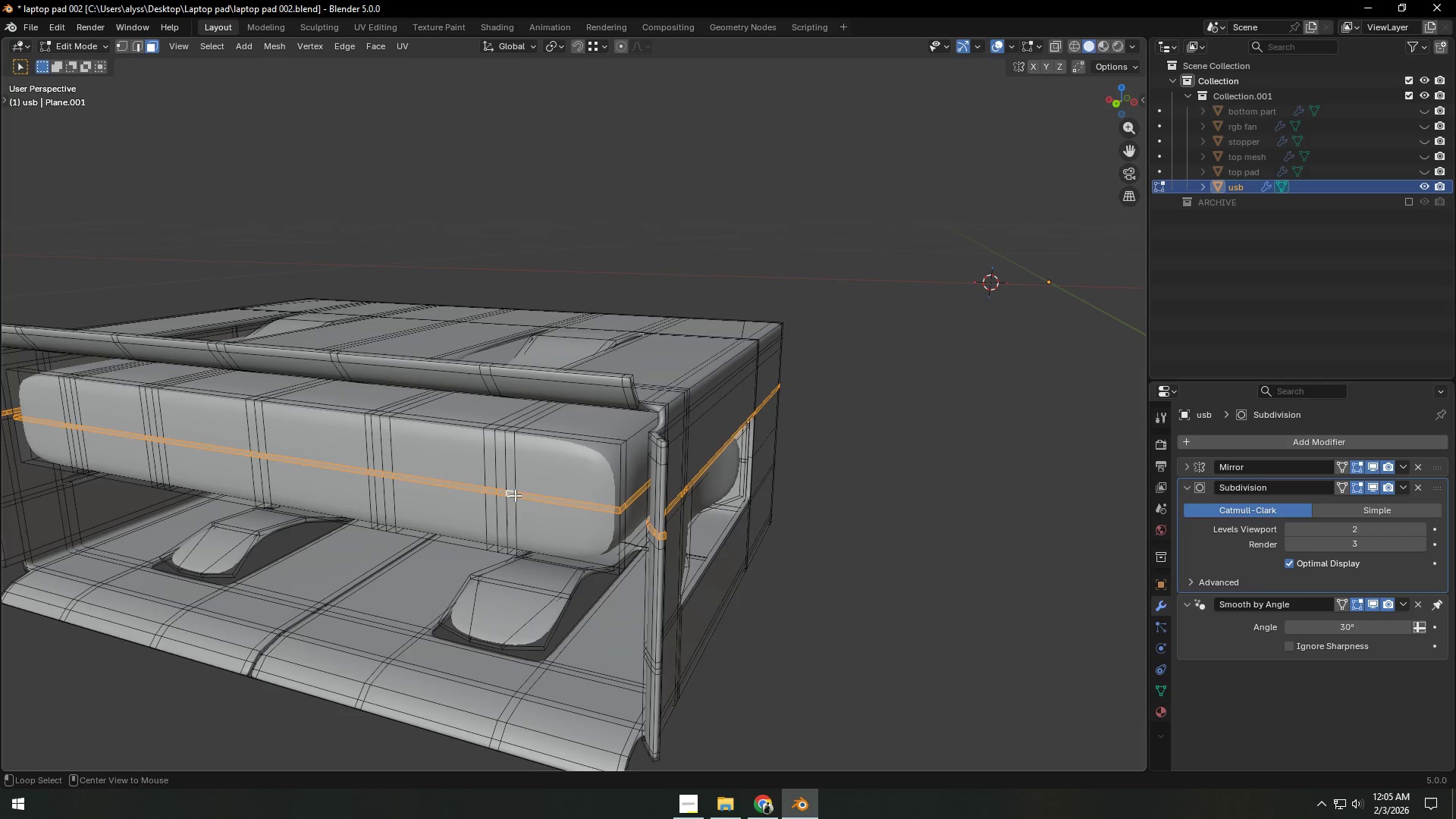 
key(Alt+AltLeft)
 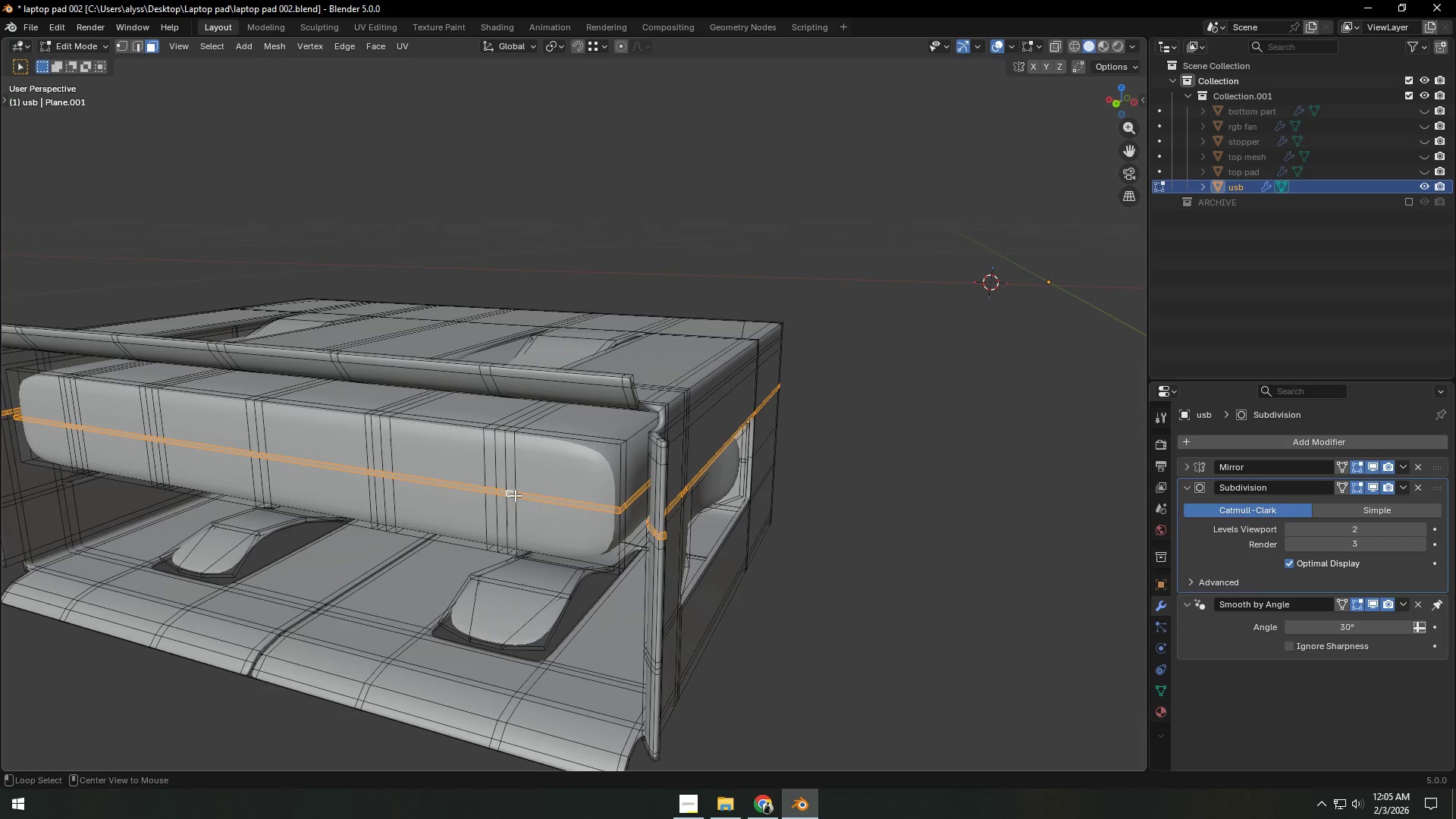 
key(Alt+AltLeft)
 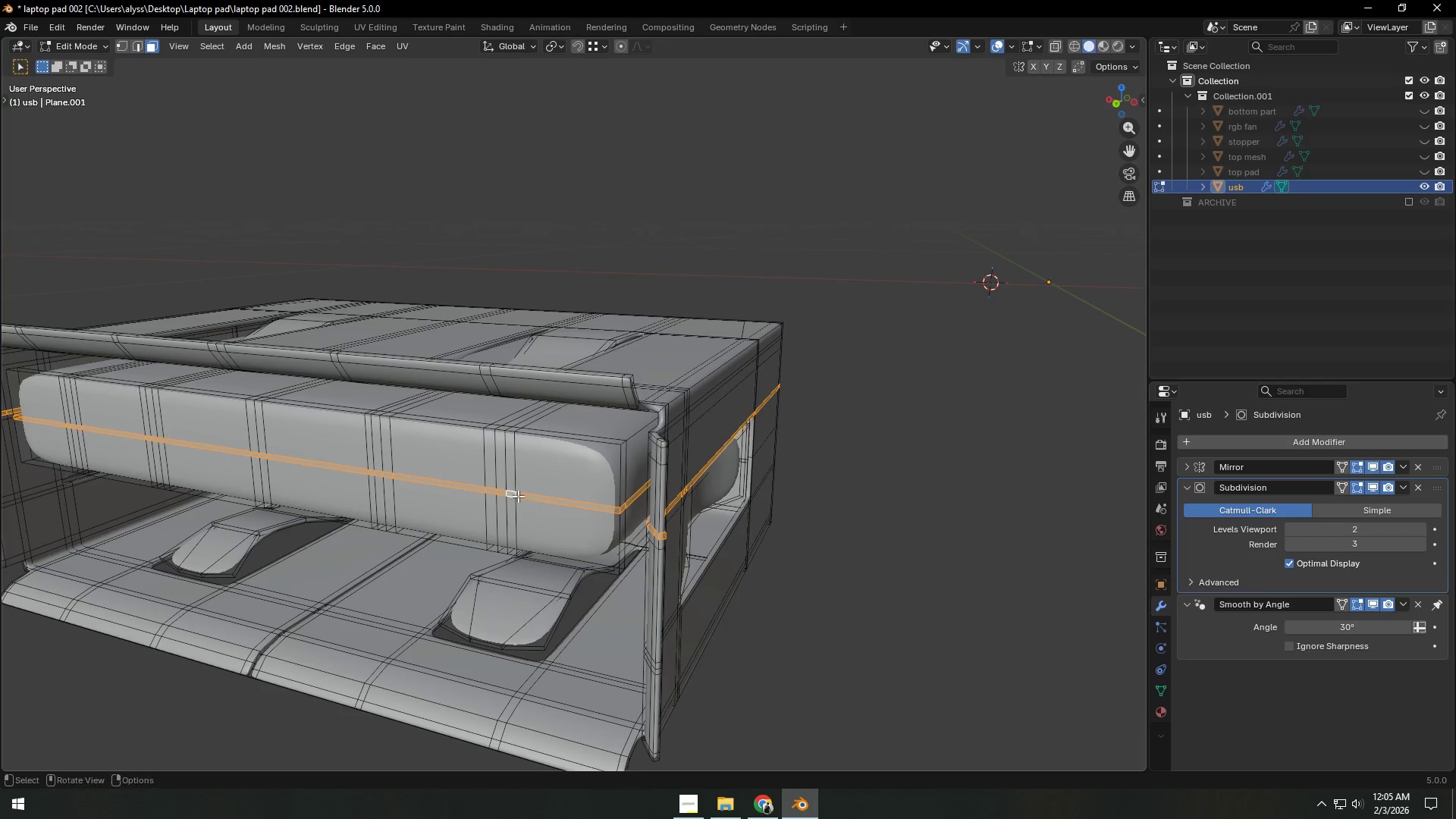 
key(Alt+AltLeft)
 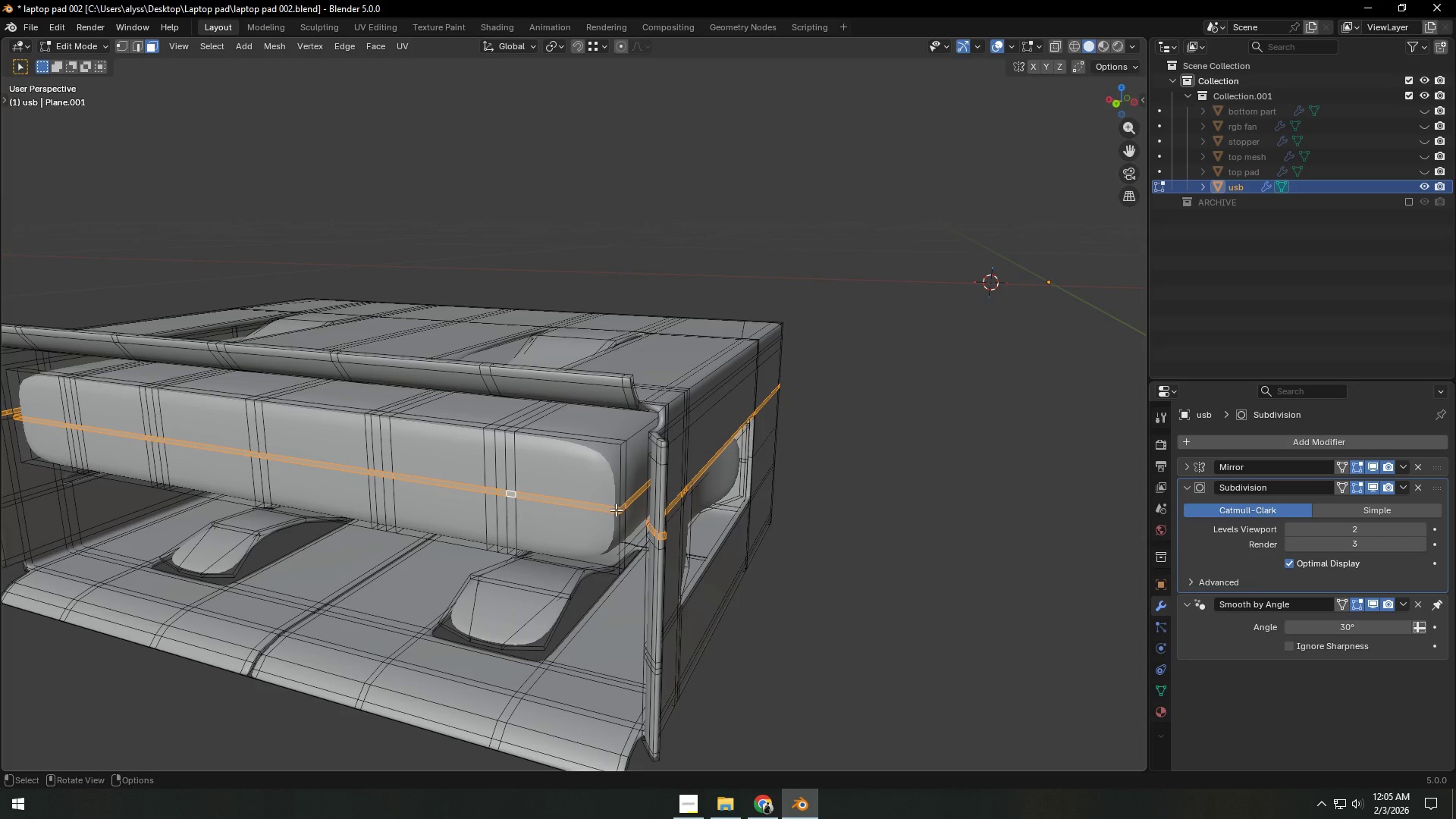 
left_click([616, 510])
 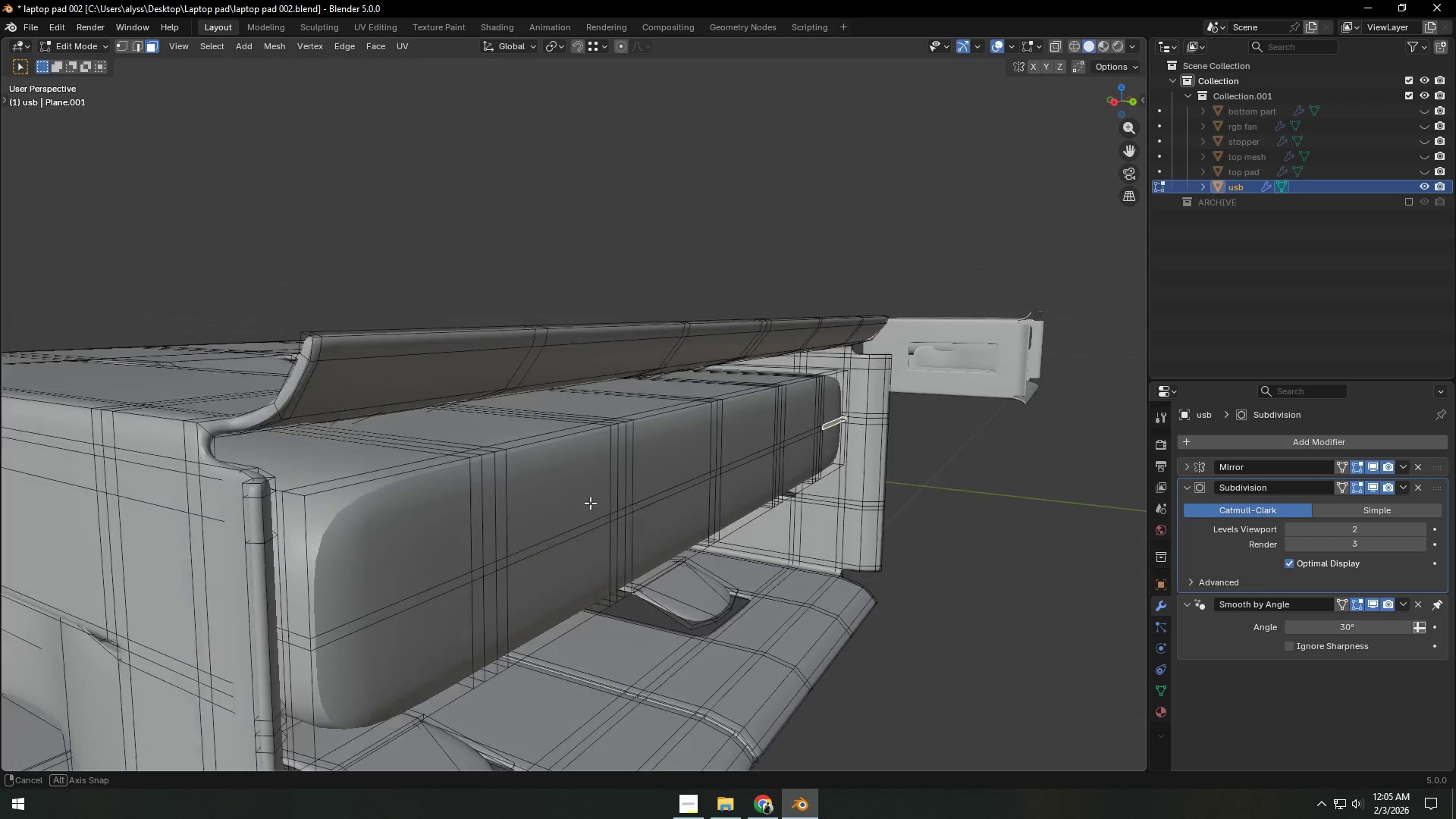 
hold_key(key=ShiftLeft, duration=1.5)
left_click([400, 603])
 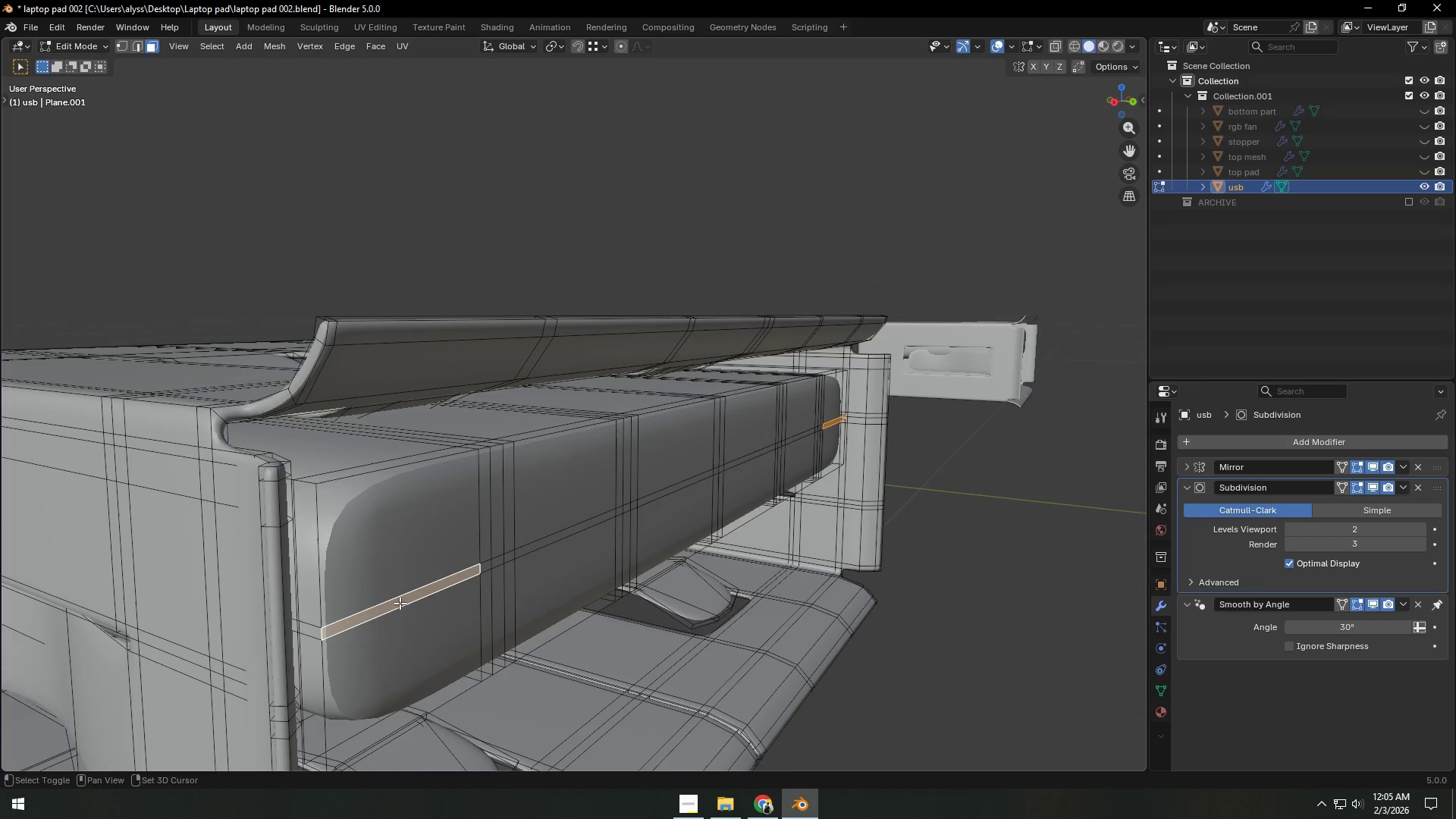 
left_click([400, 602])
 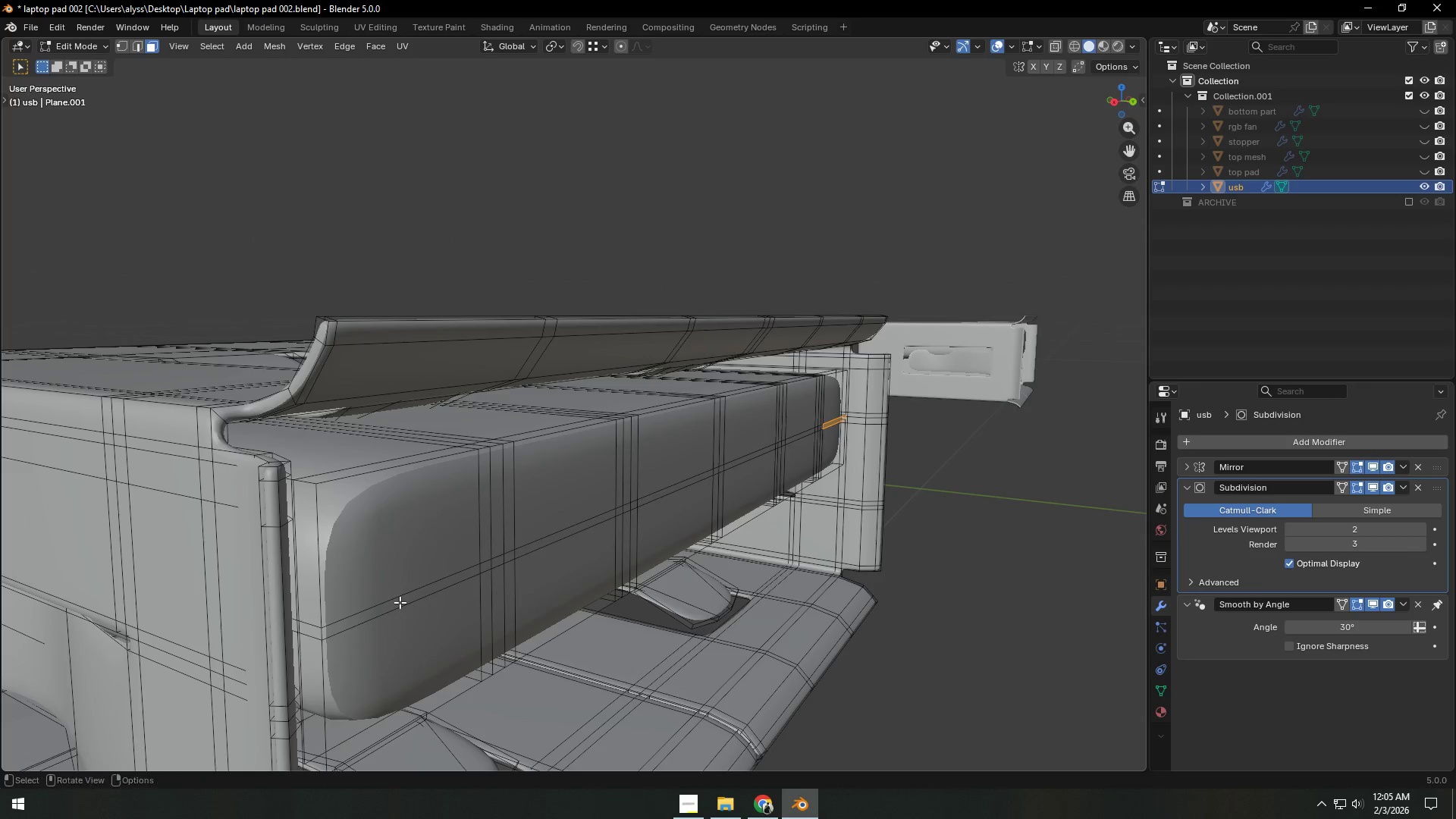 
key(Shift+ShiftLeft)
 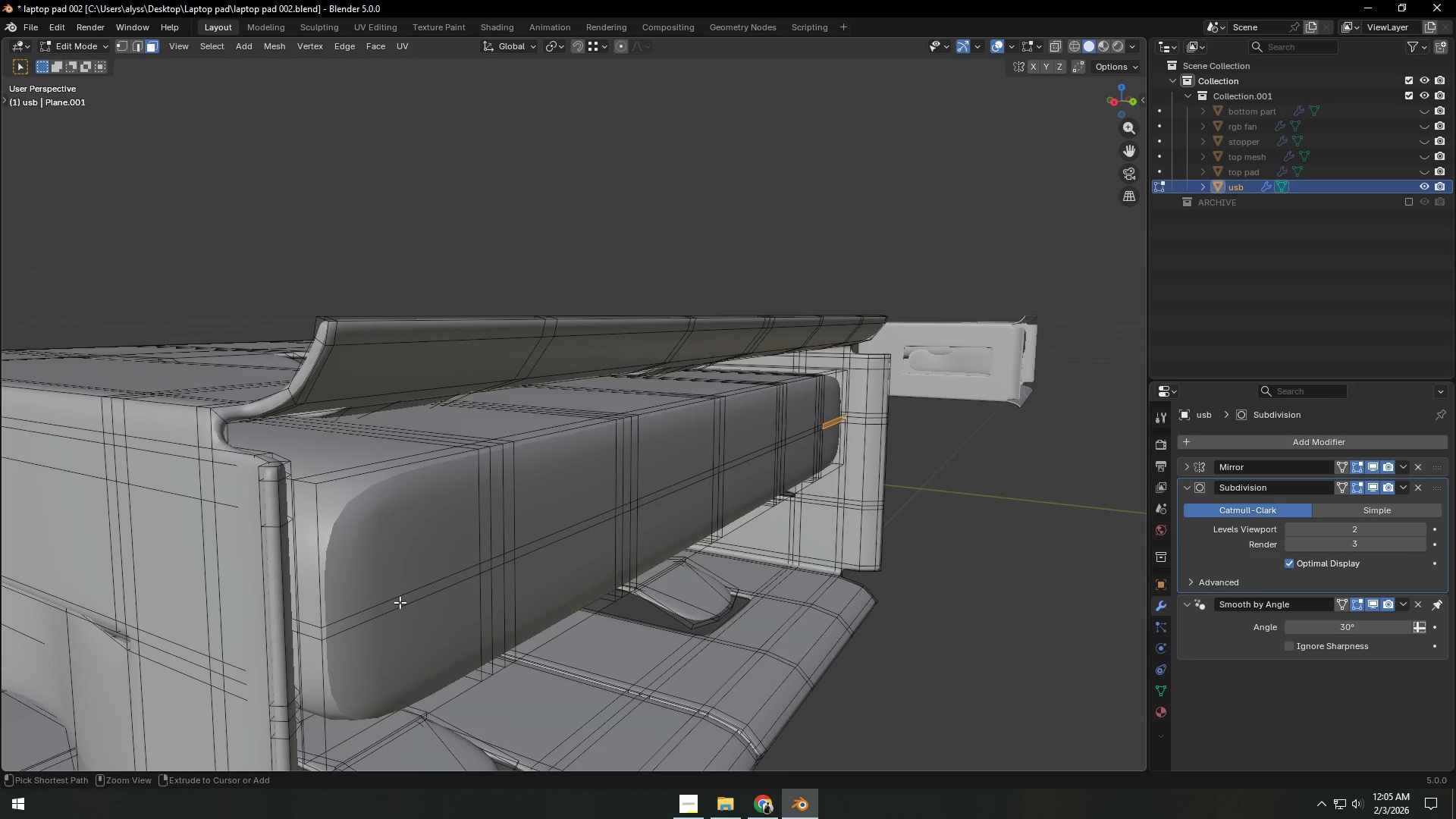 
hold_key(key=ControlLeft, duration=0.47)
double_click([400, 602])
 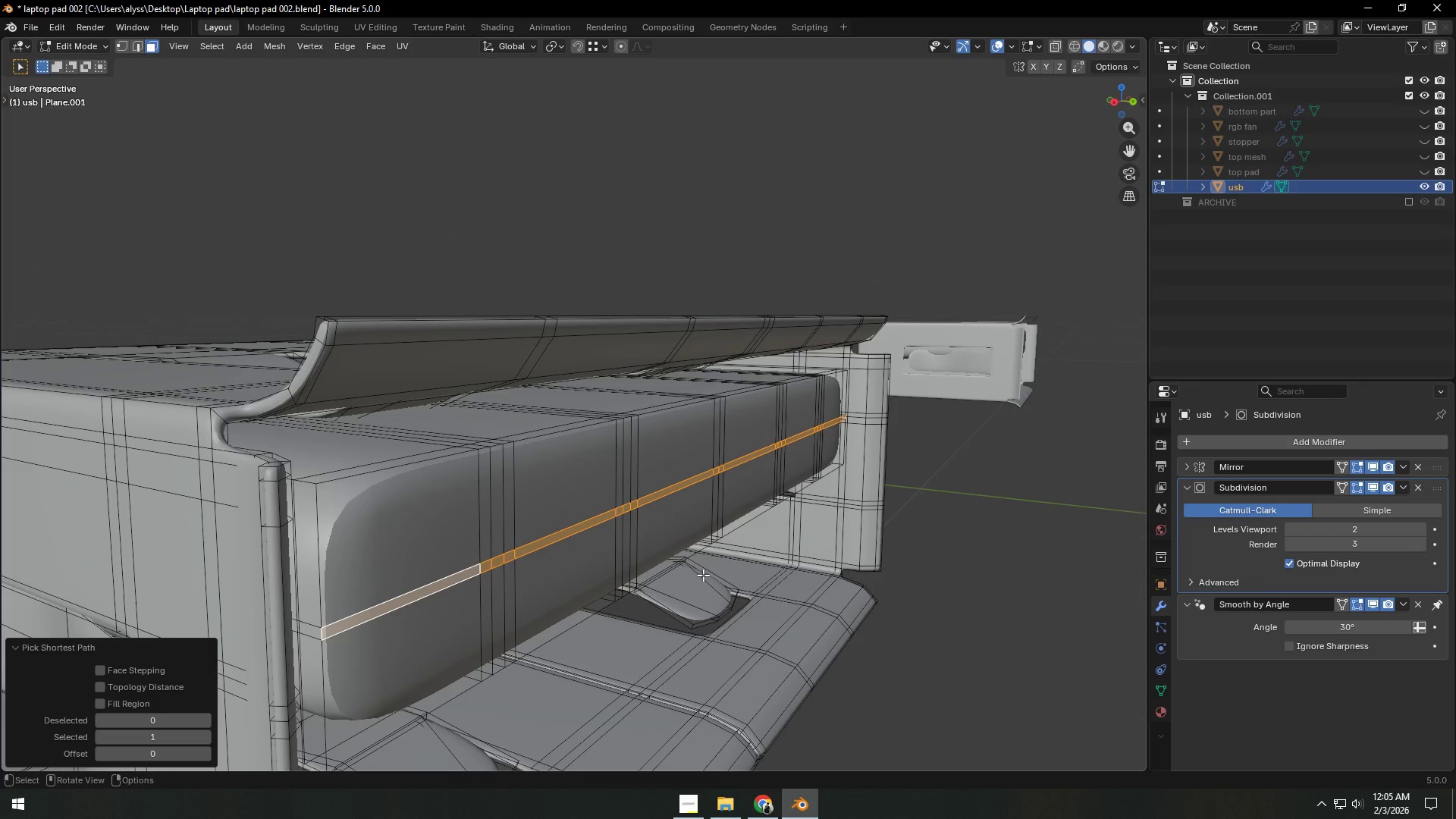 
type(gy)
 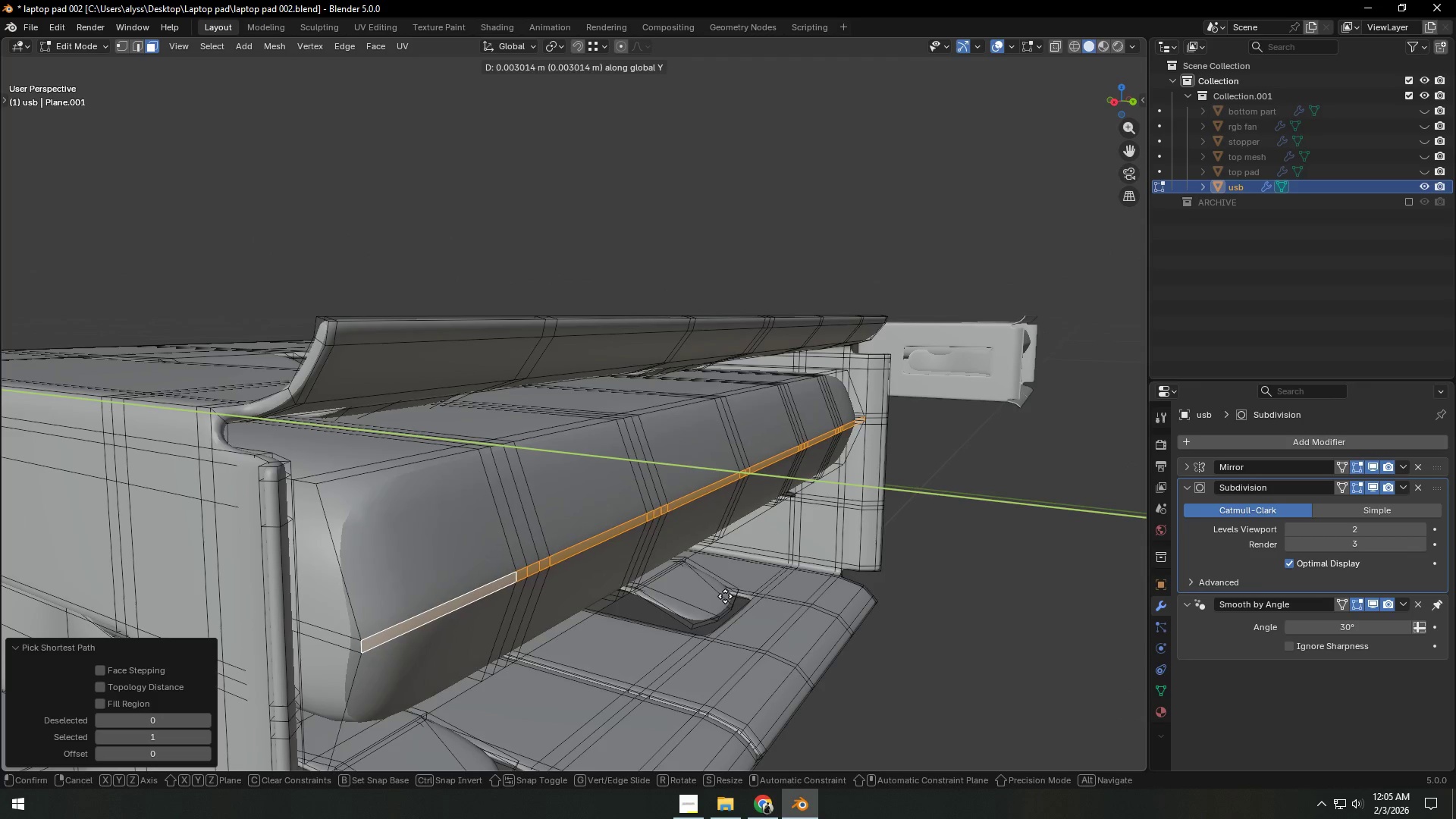 
wait(8.47)
 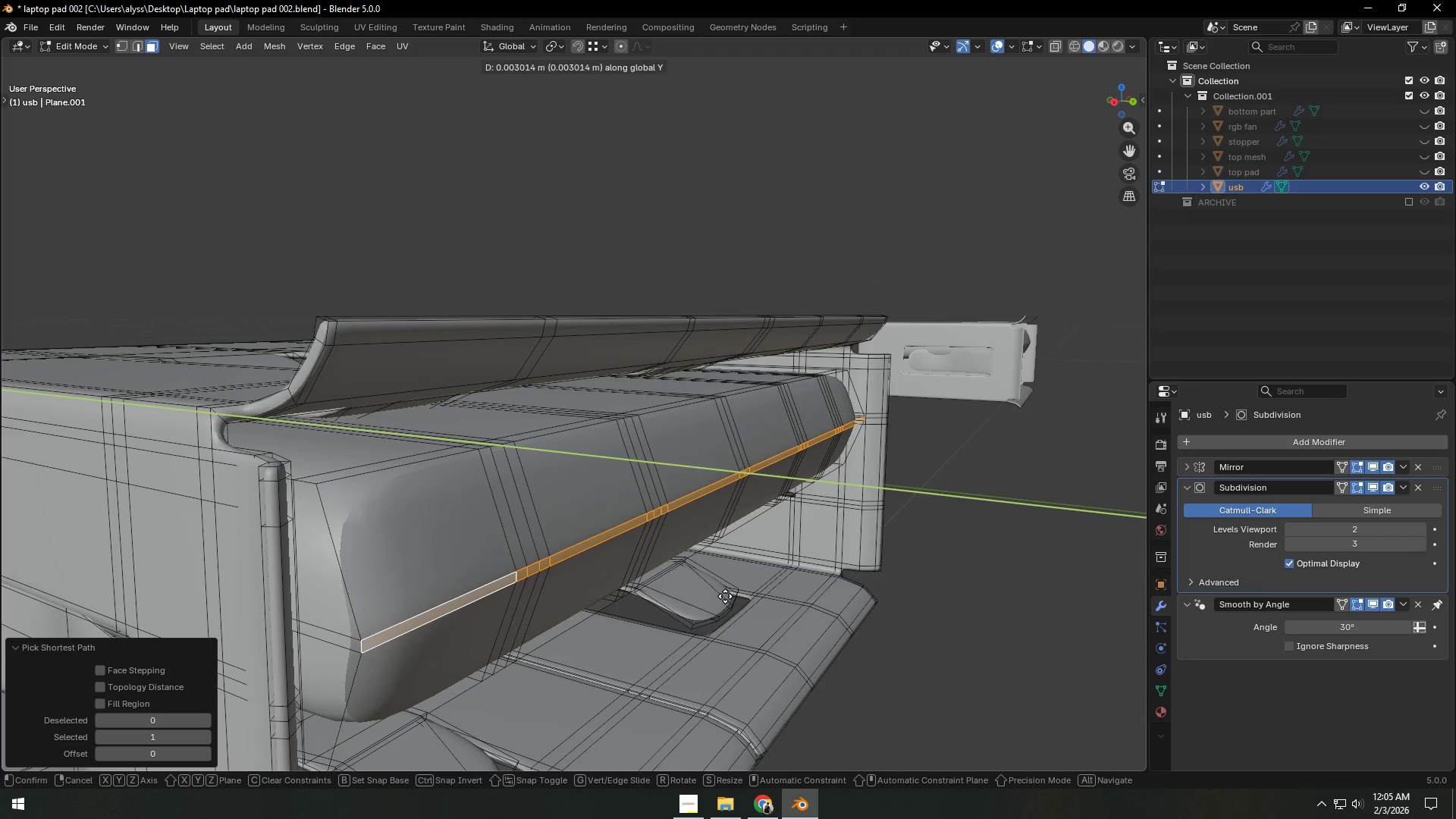 
left_click([717, 596])
 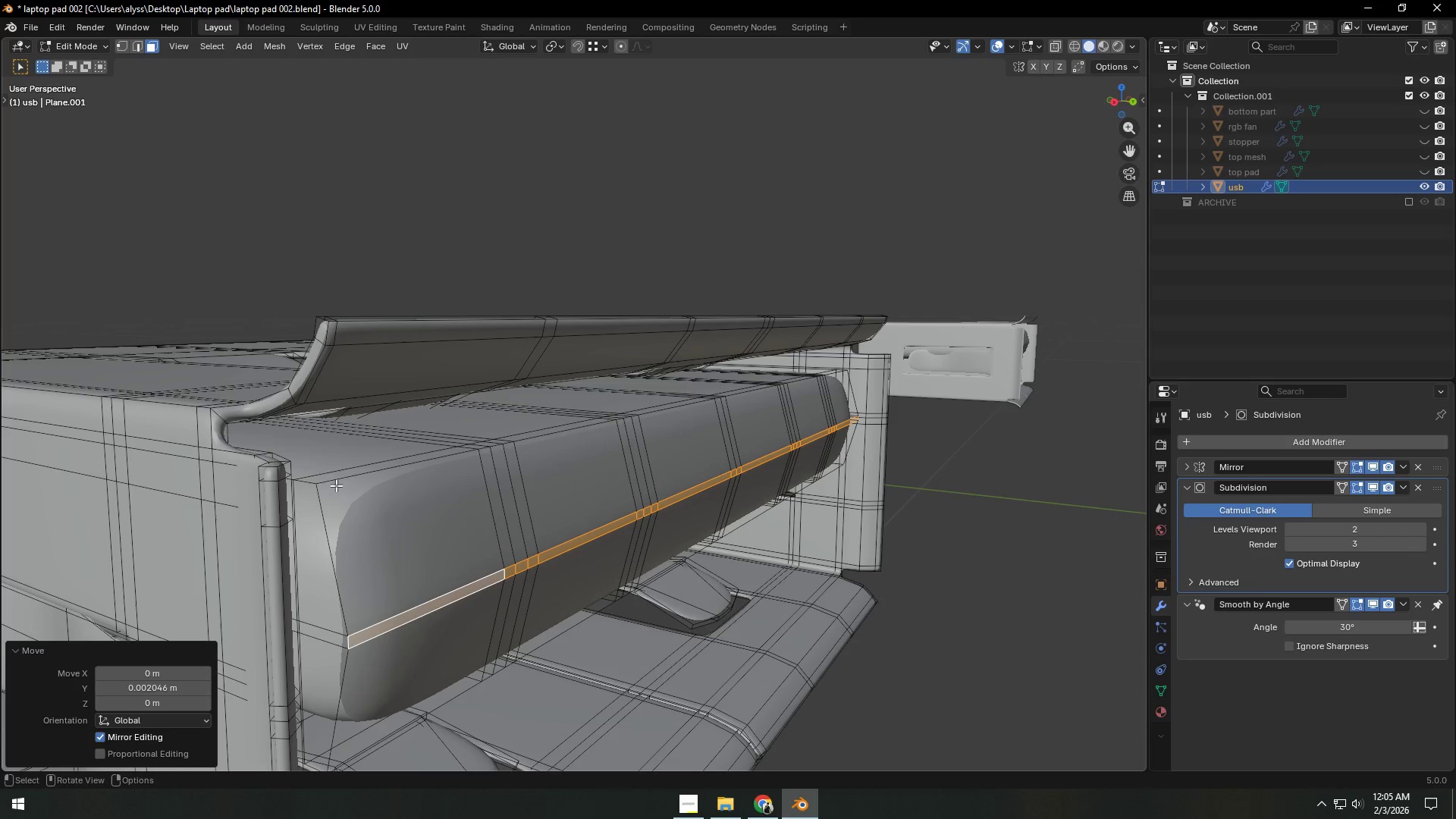 
key(2)
 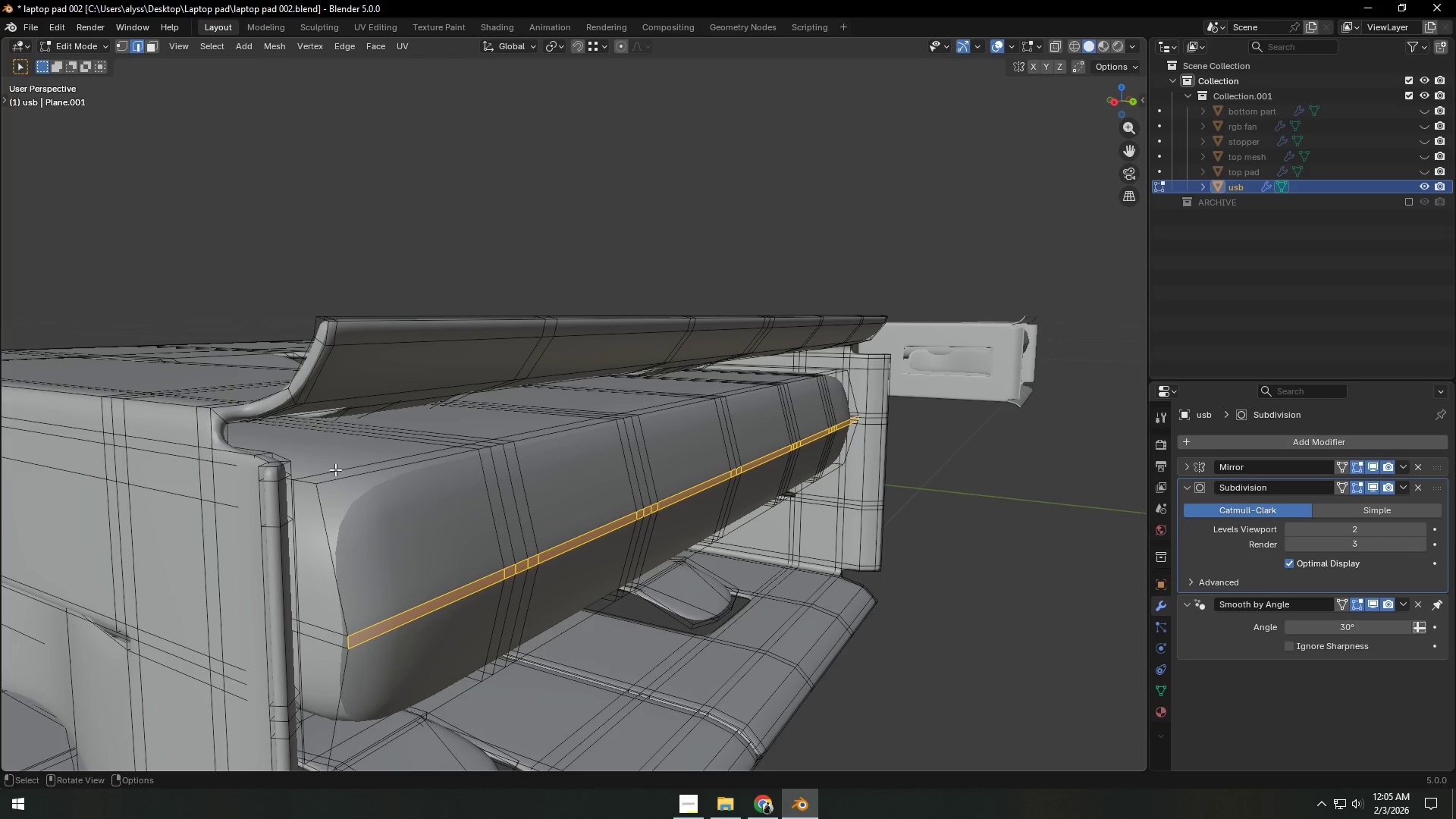 
hold_key(key=AltLeft, duration=0.38)
left_click([335, 469])
 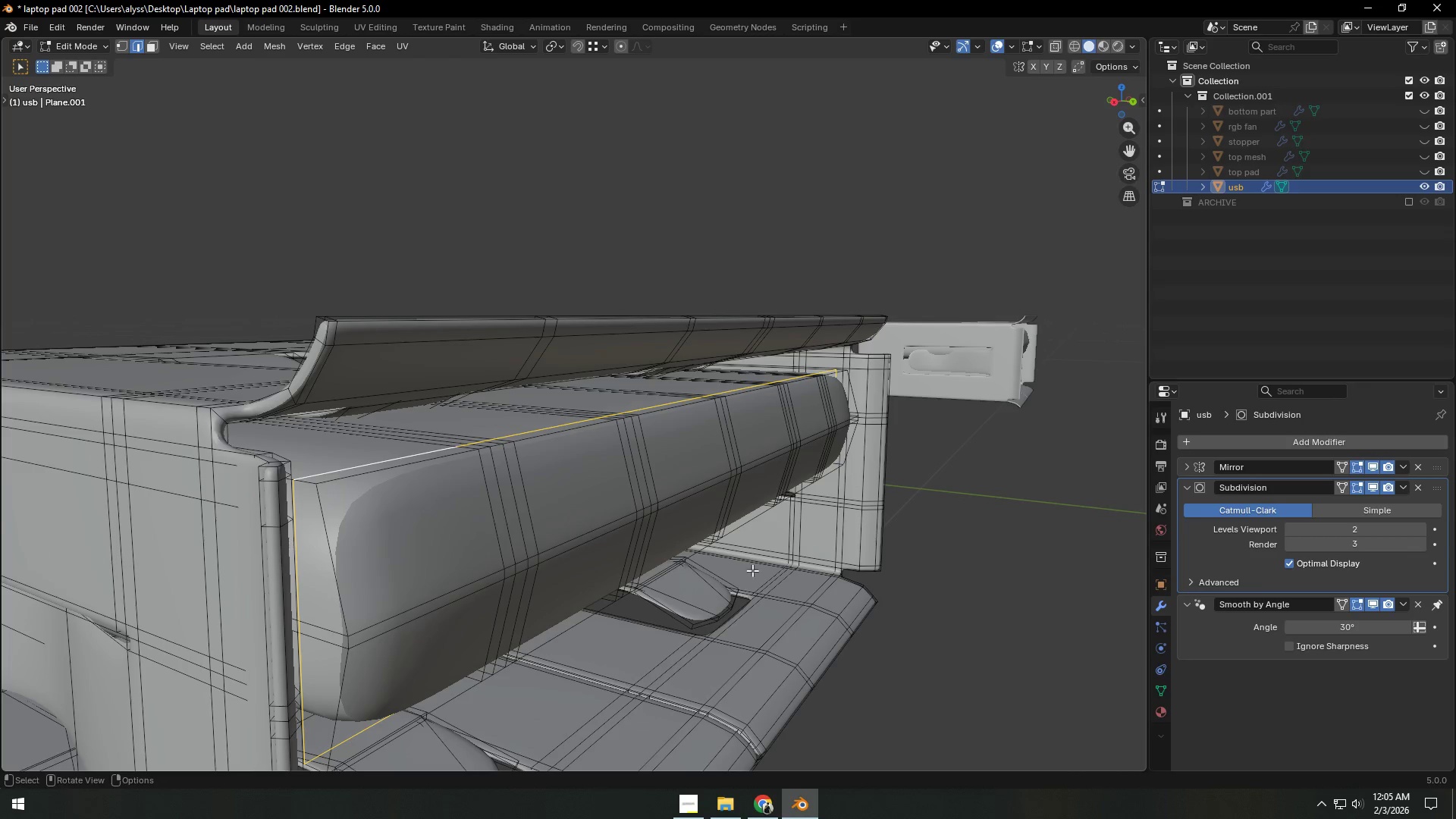 
type(gy)
 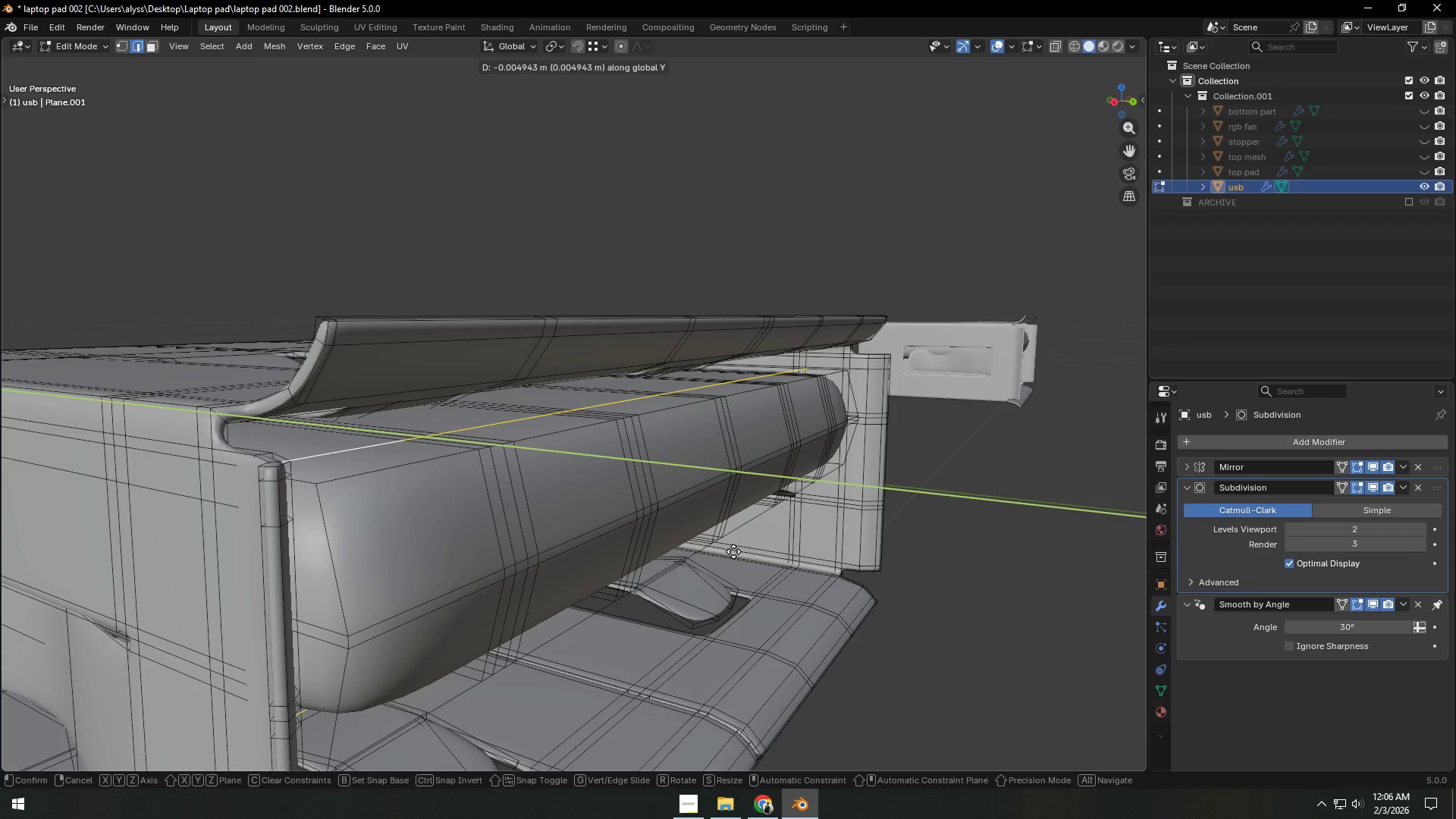 
left_click([733, 551])
 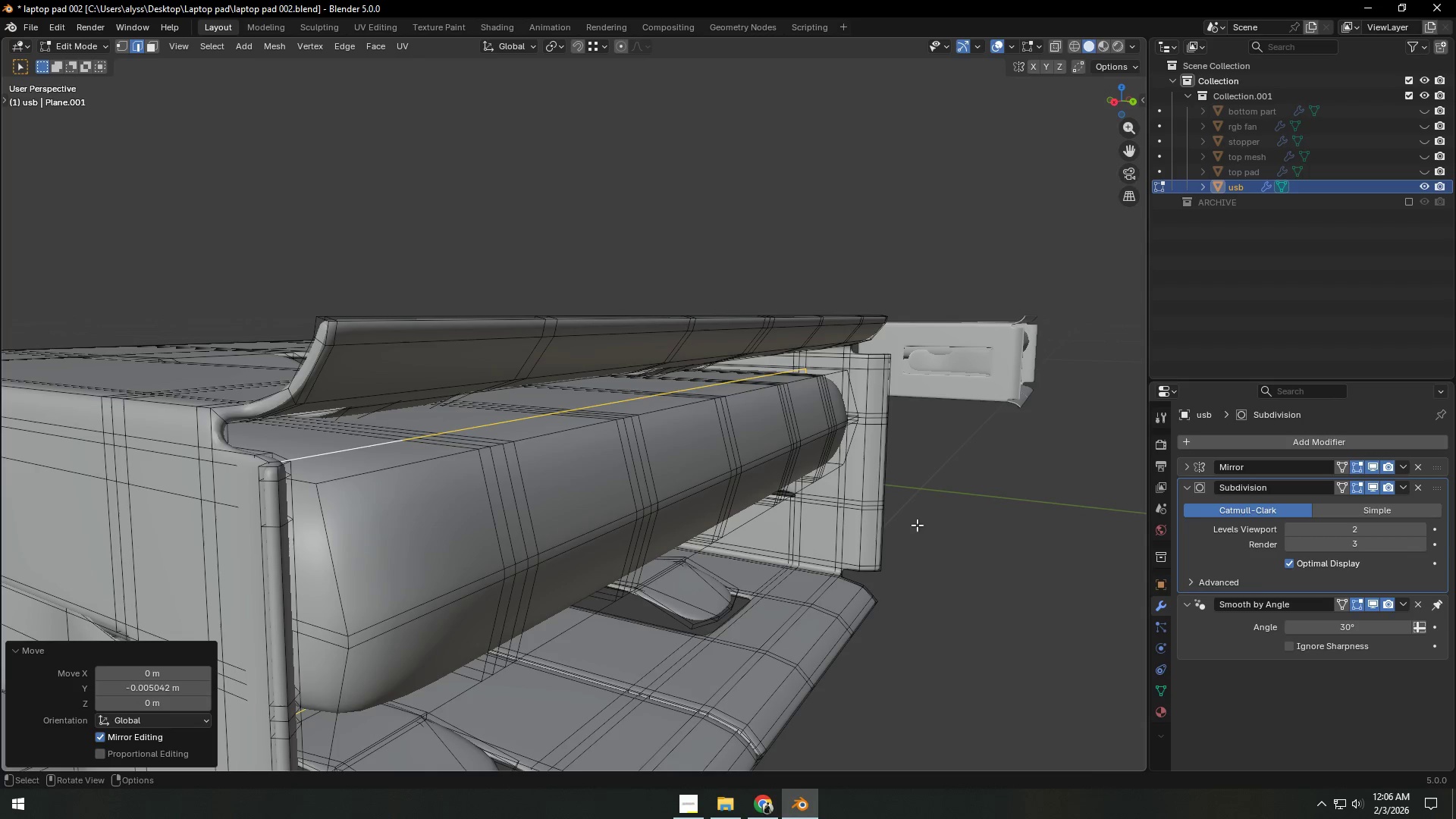 
left_click([984, 516])
 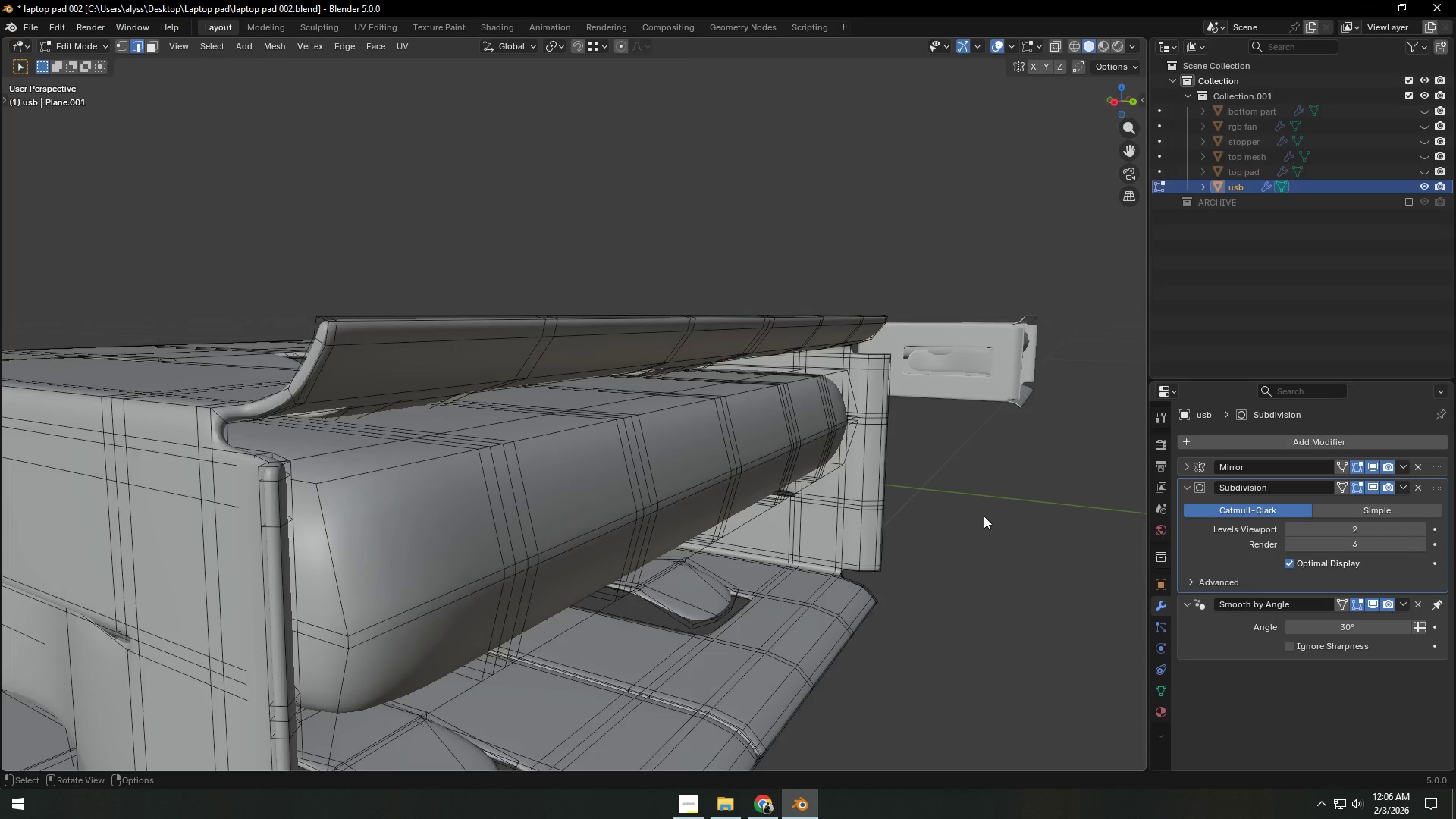 
key(Tab)
 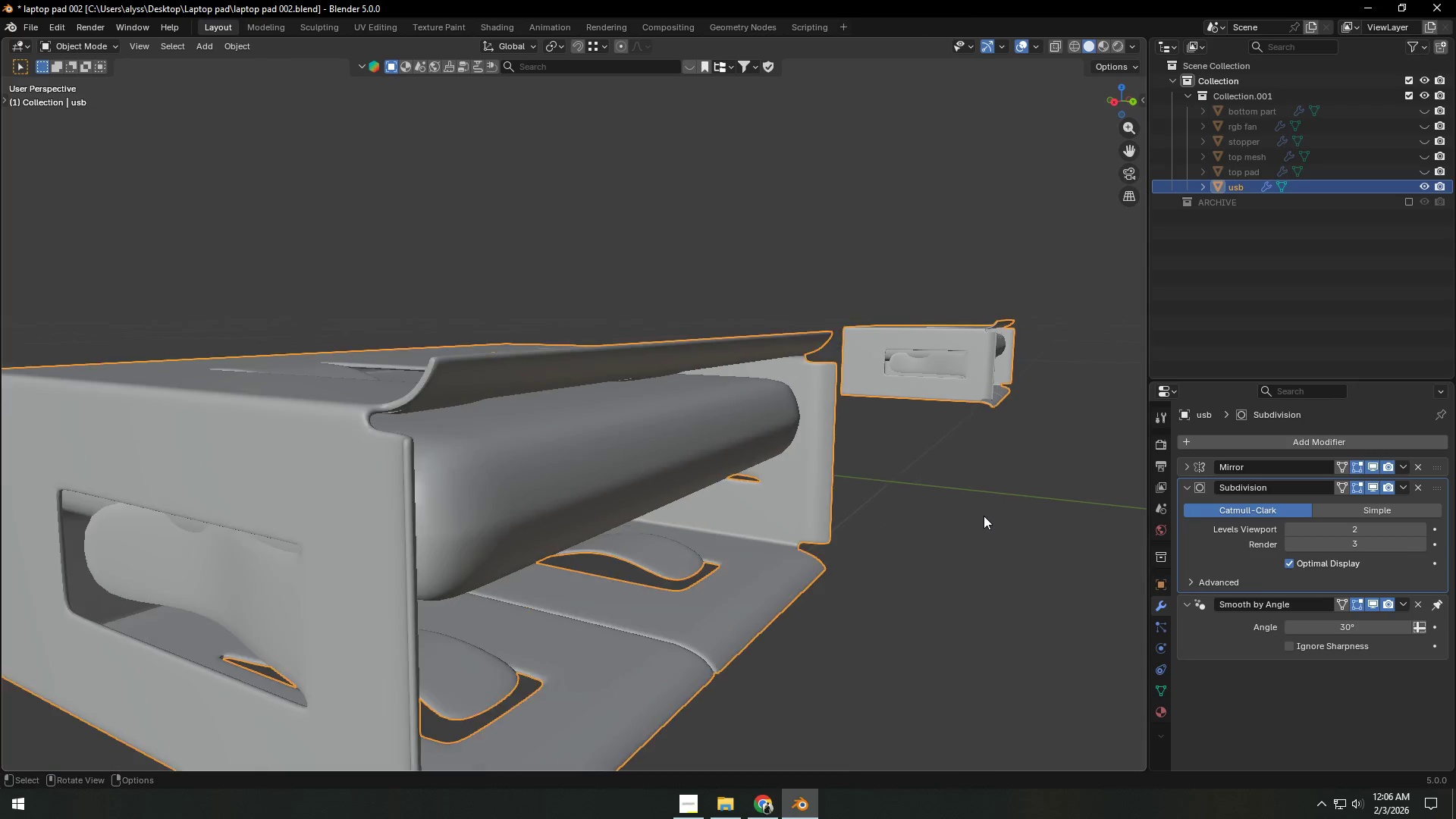 
left_click([984, 516])
 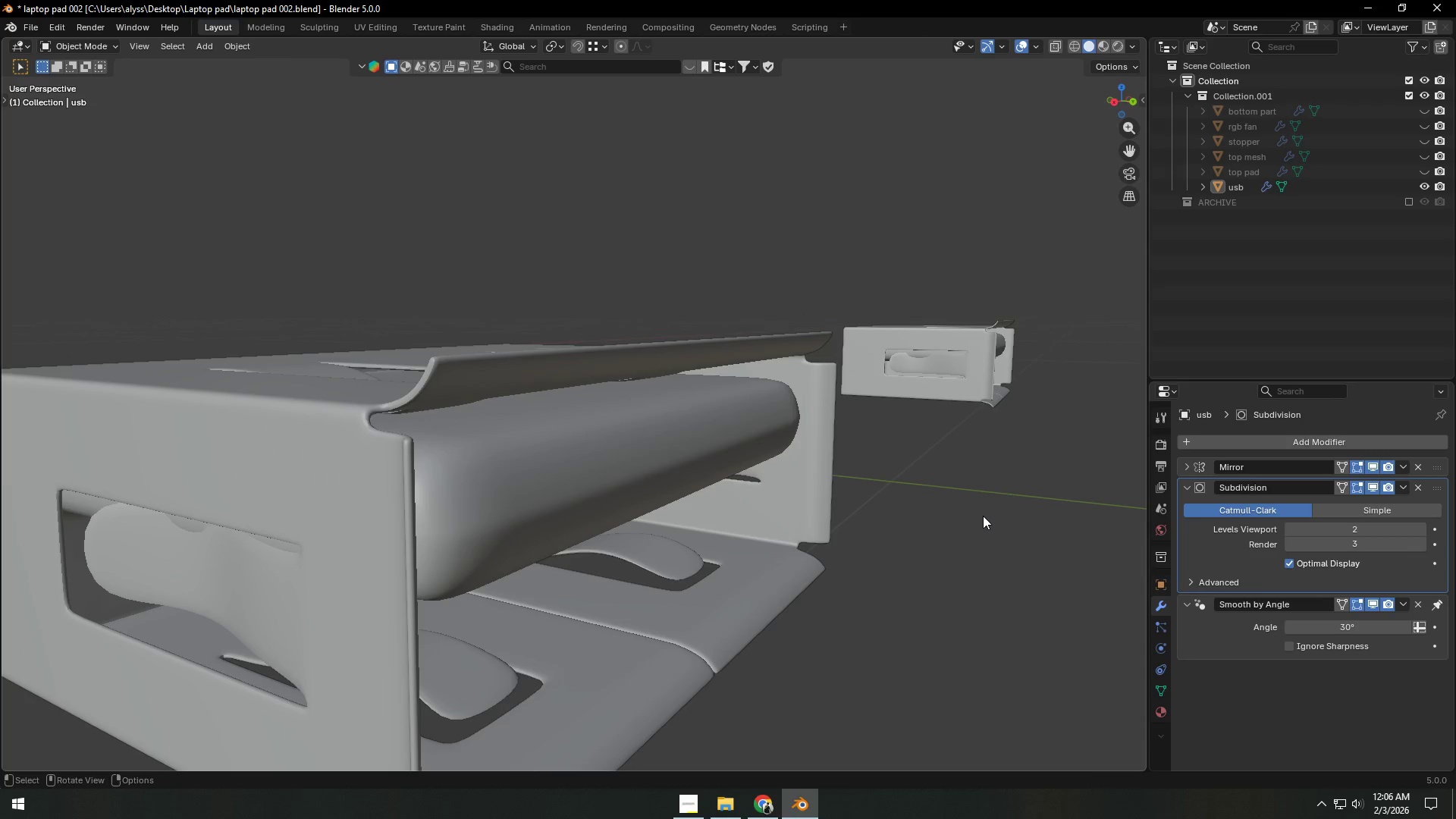 
scroll: coordinate [982, 517], scroll_direction: down, amount: 4.0
 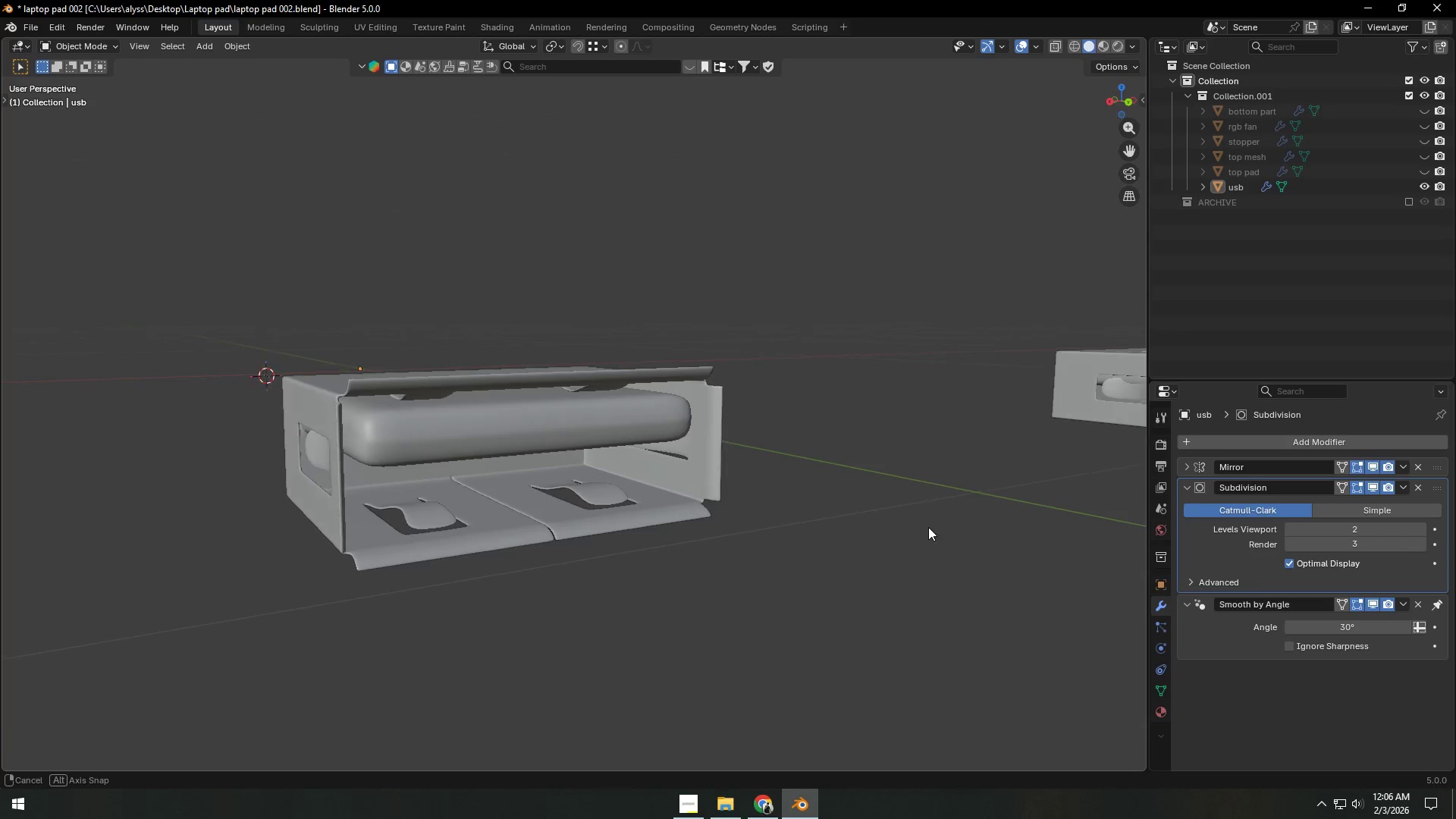 
scroll: coordinate [708, 544], scroll_direction: up, amount: 3.0